 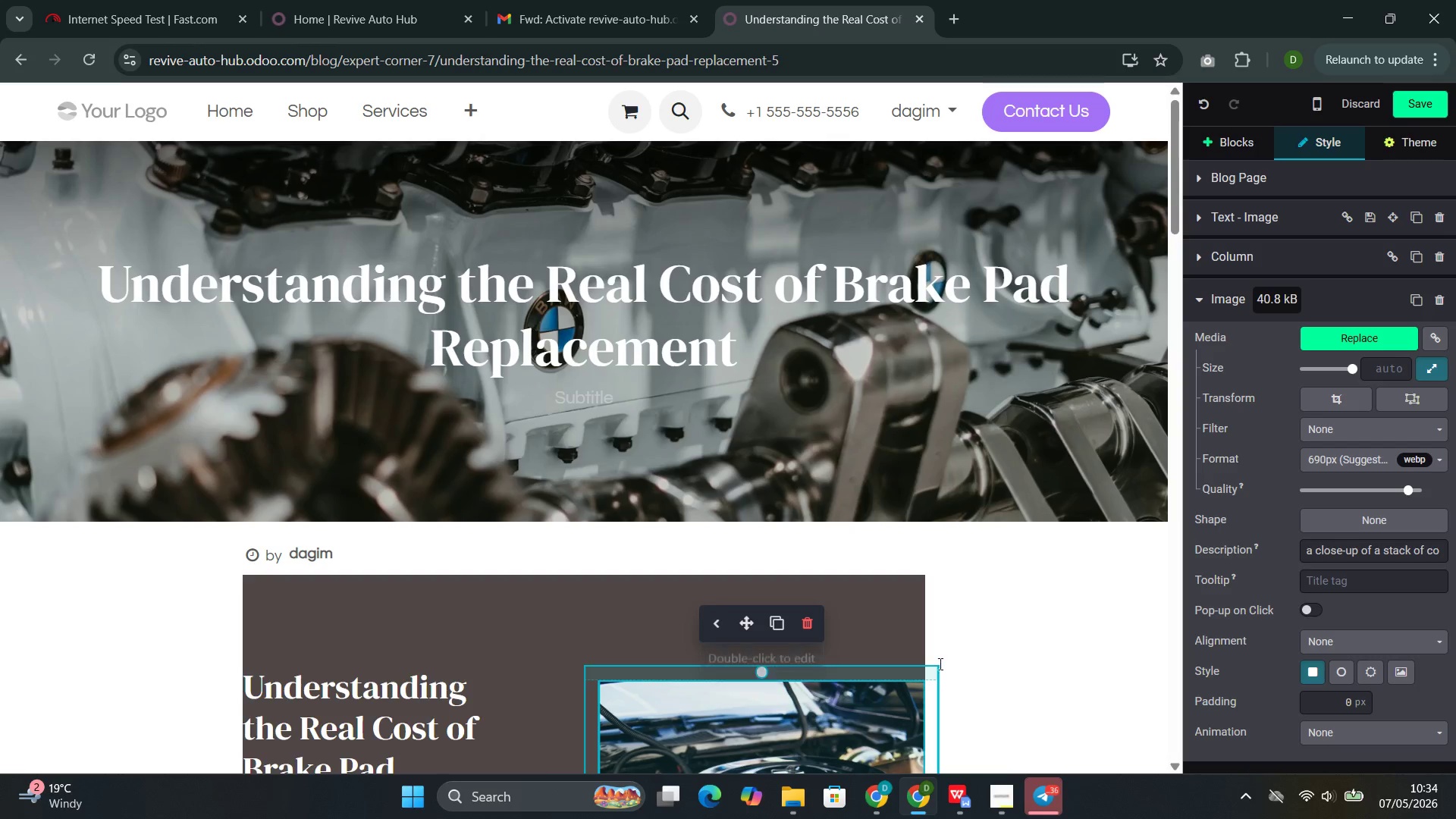 
left_click([1321, 733])
 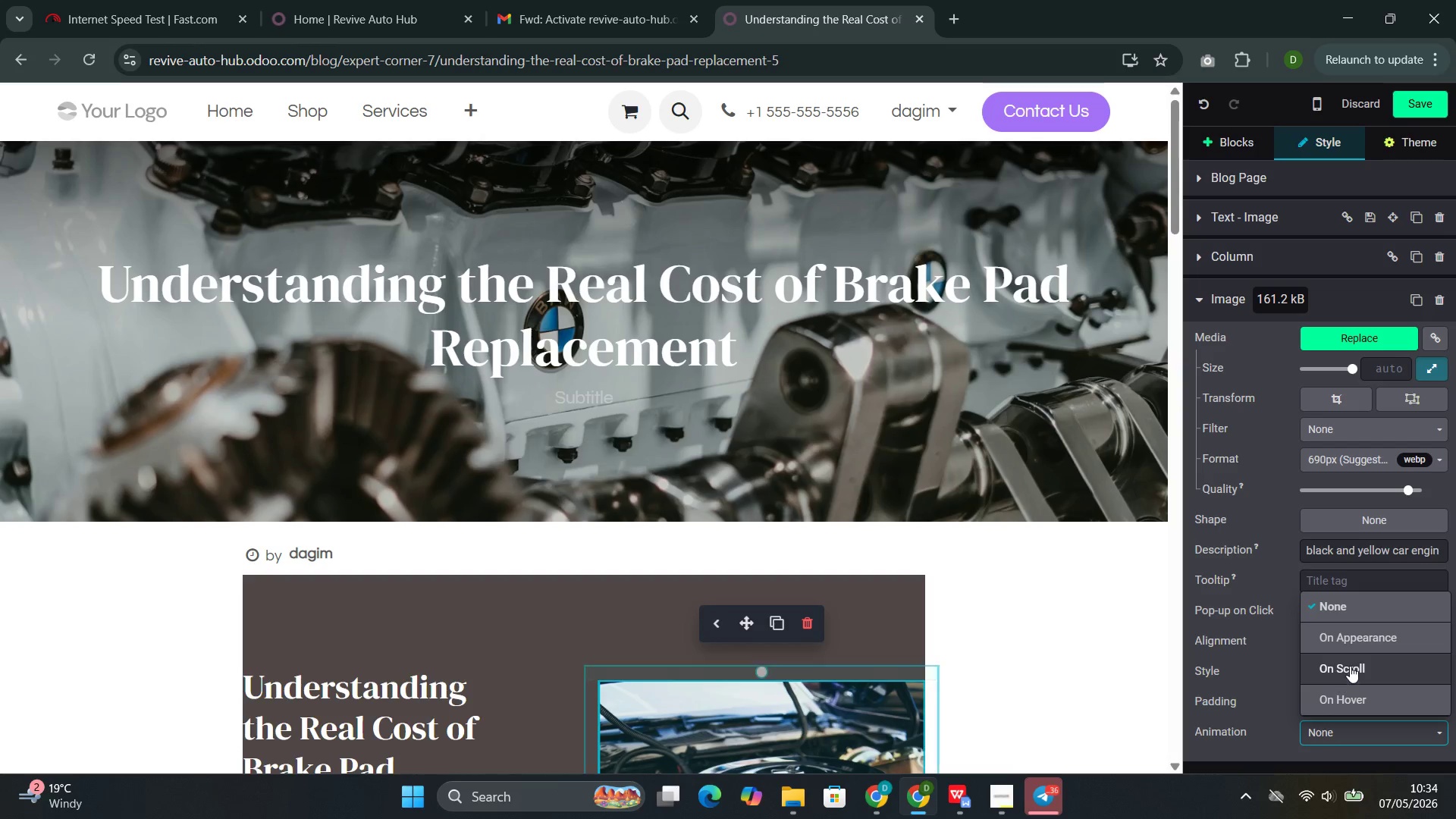 
left_click([1352, 663])
 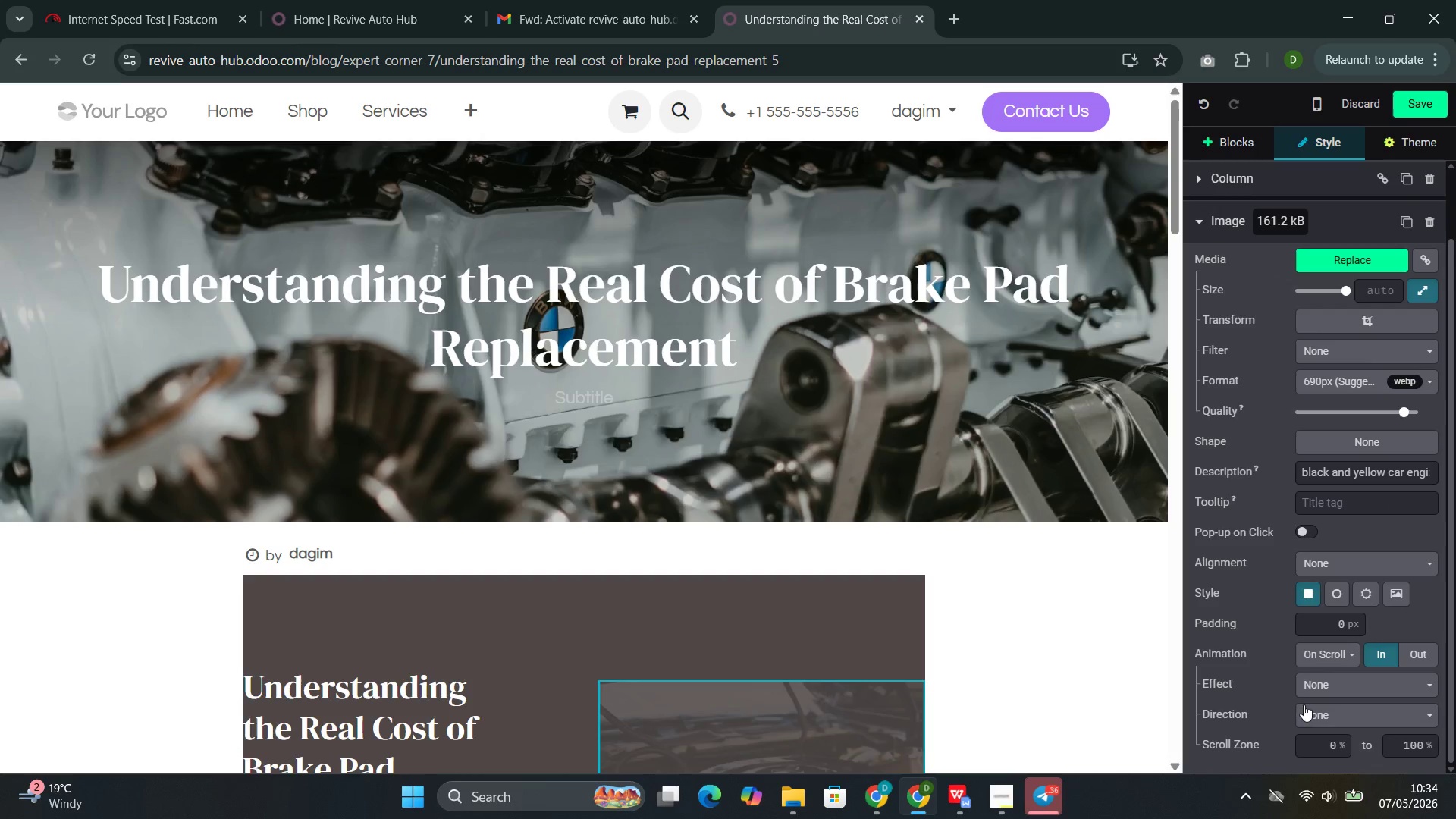 
left_click([1307, 712])
 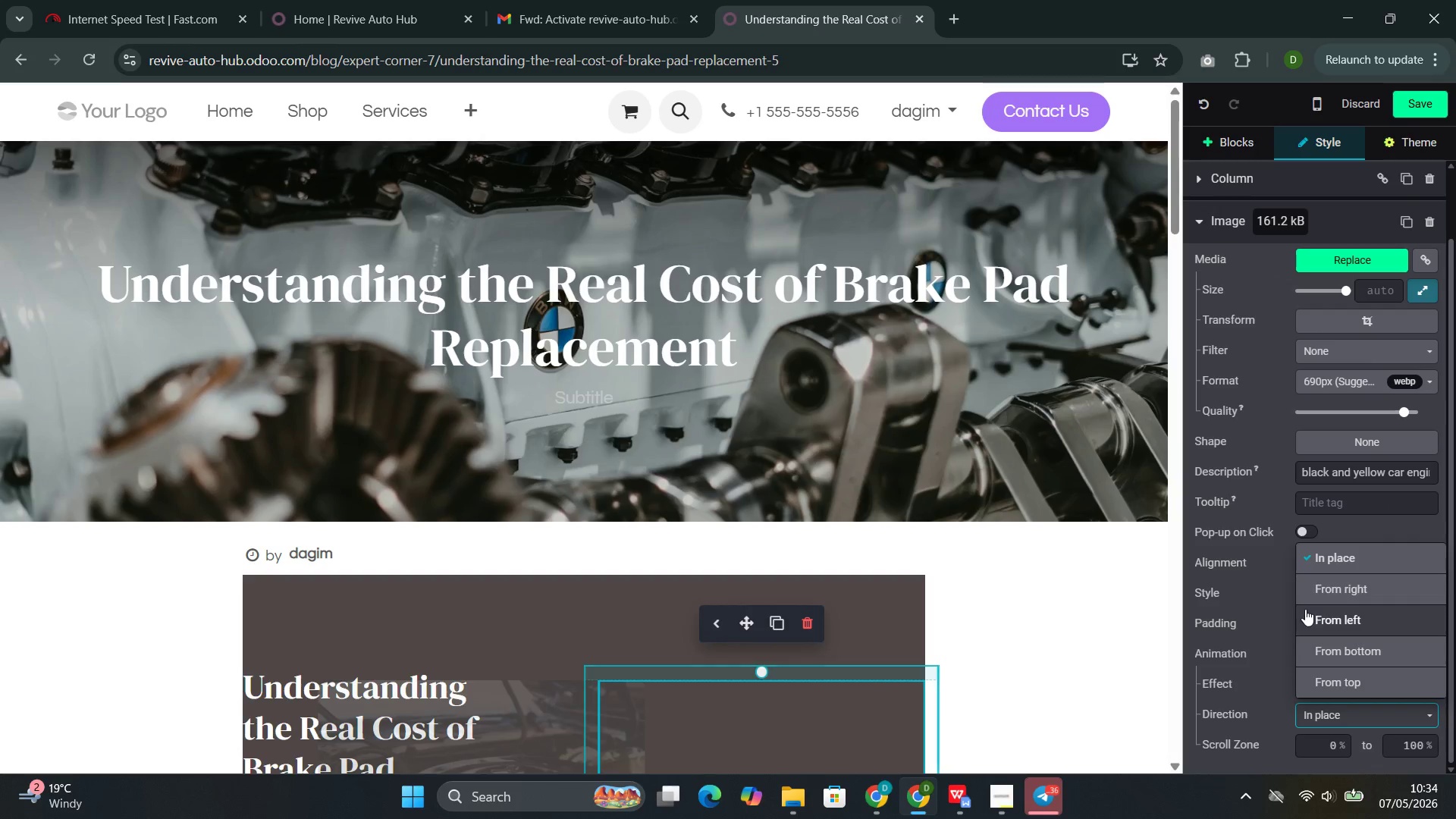 
left_click([1318, 582])
 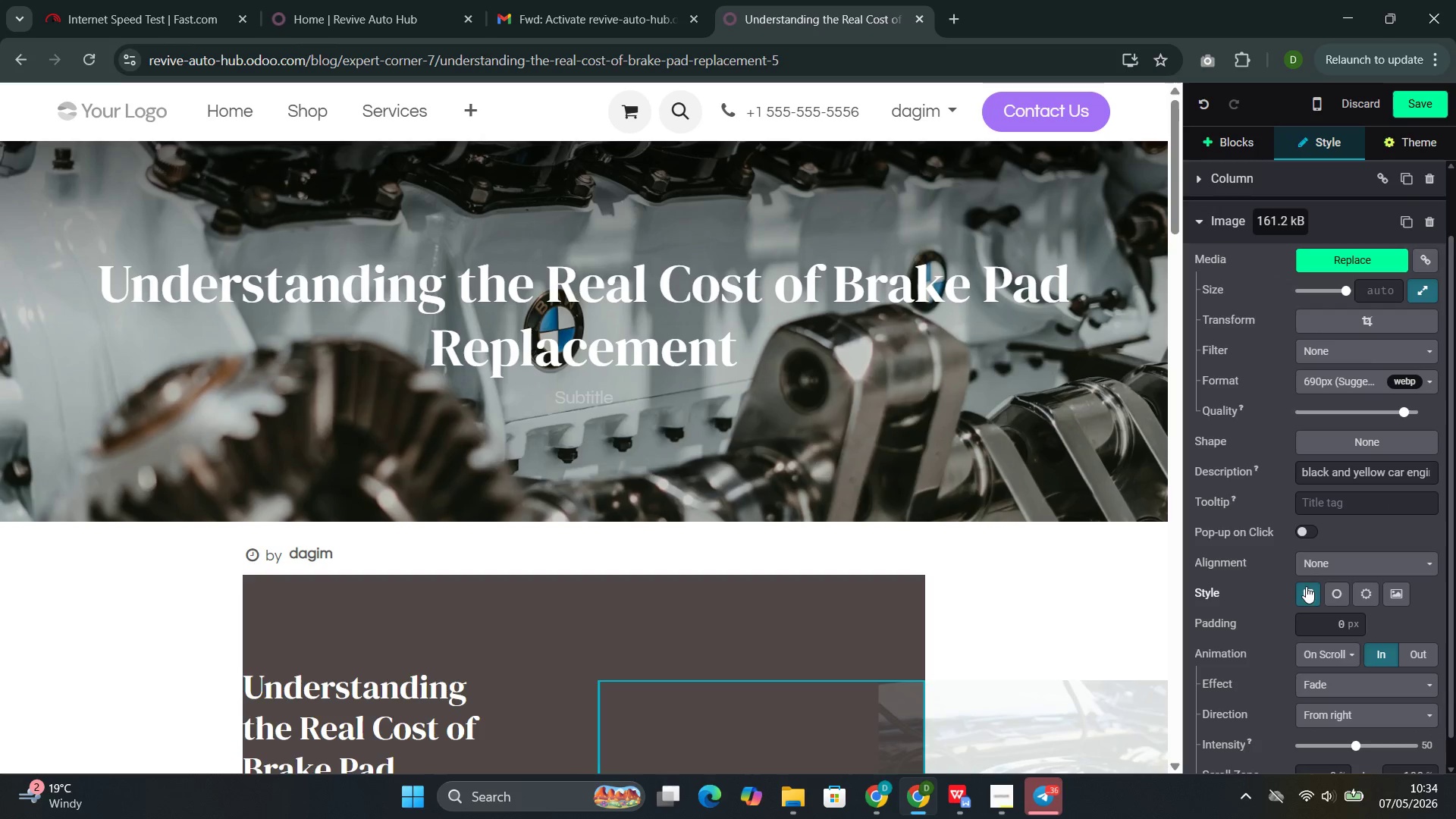 
mouse_move([962, 617])
 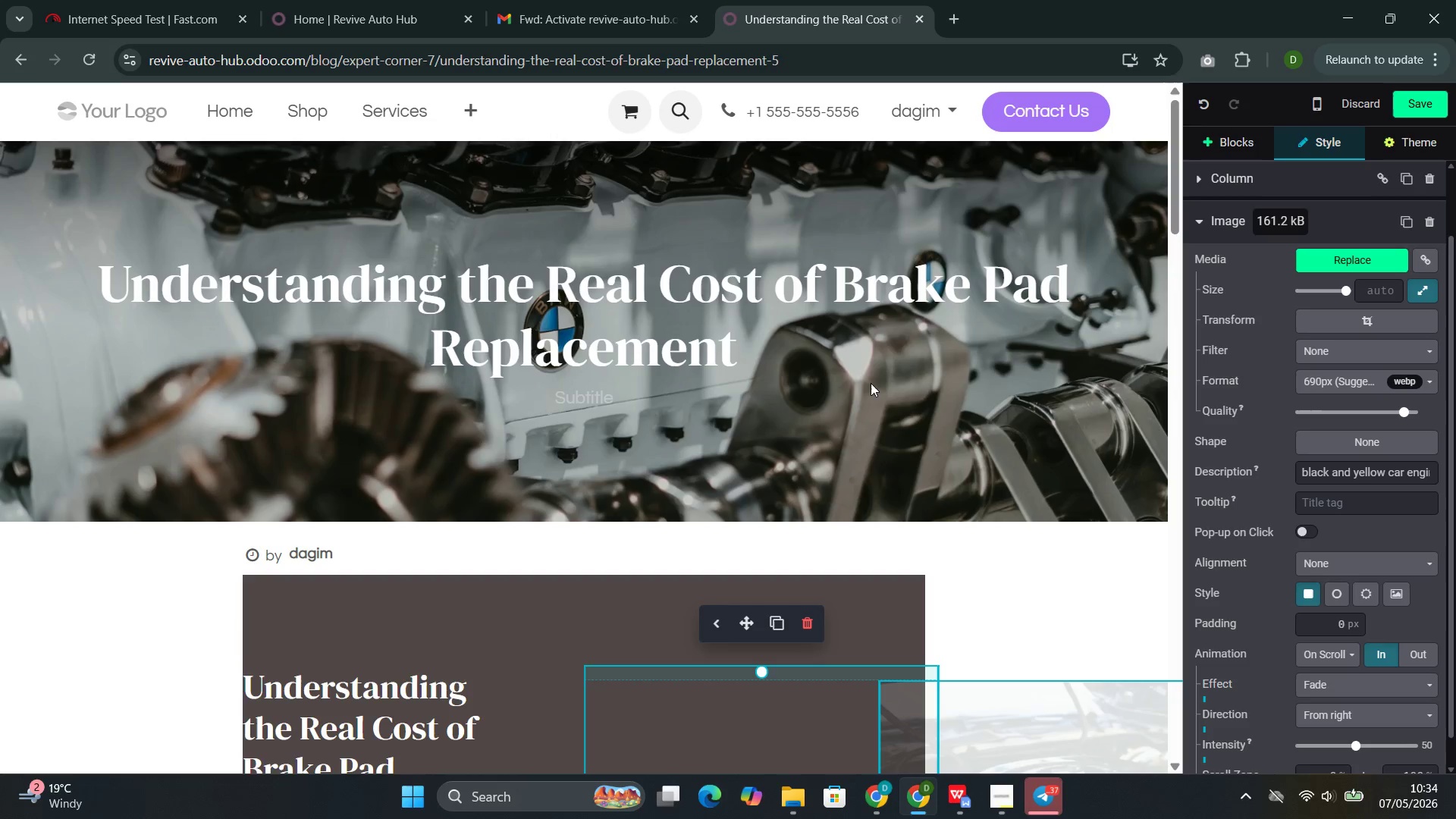 
left_click([846, 274])
 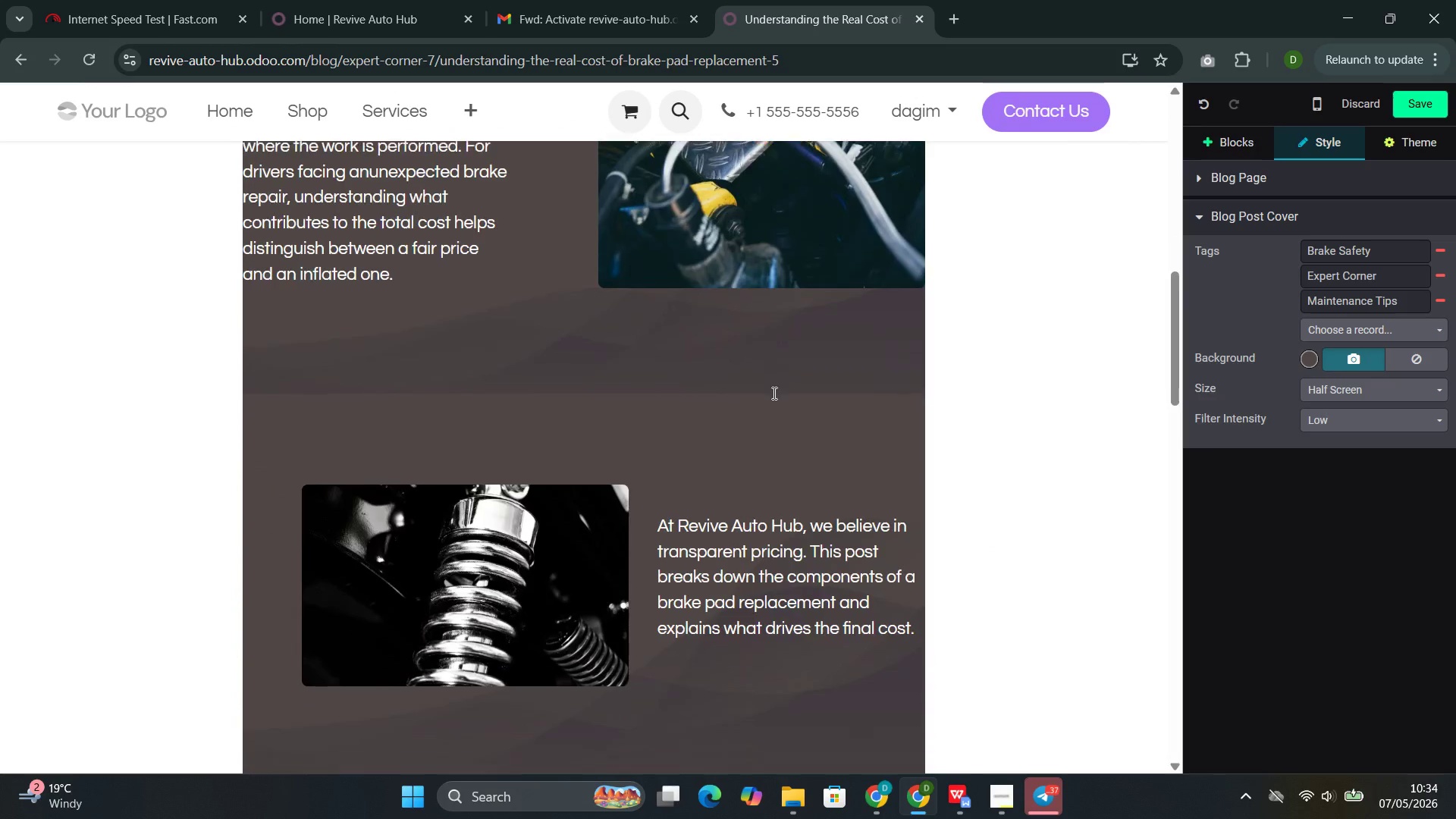 
left_click([583, 449])
 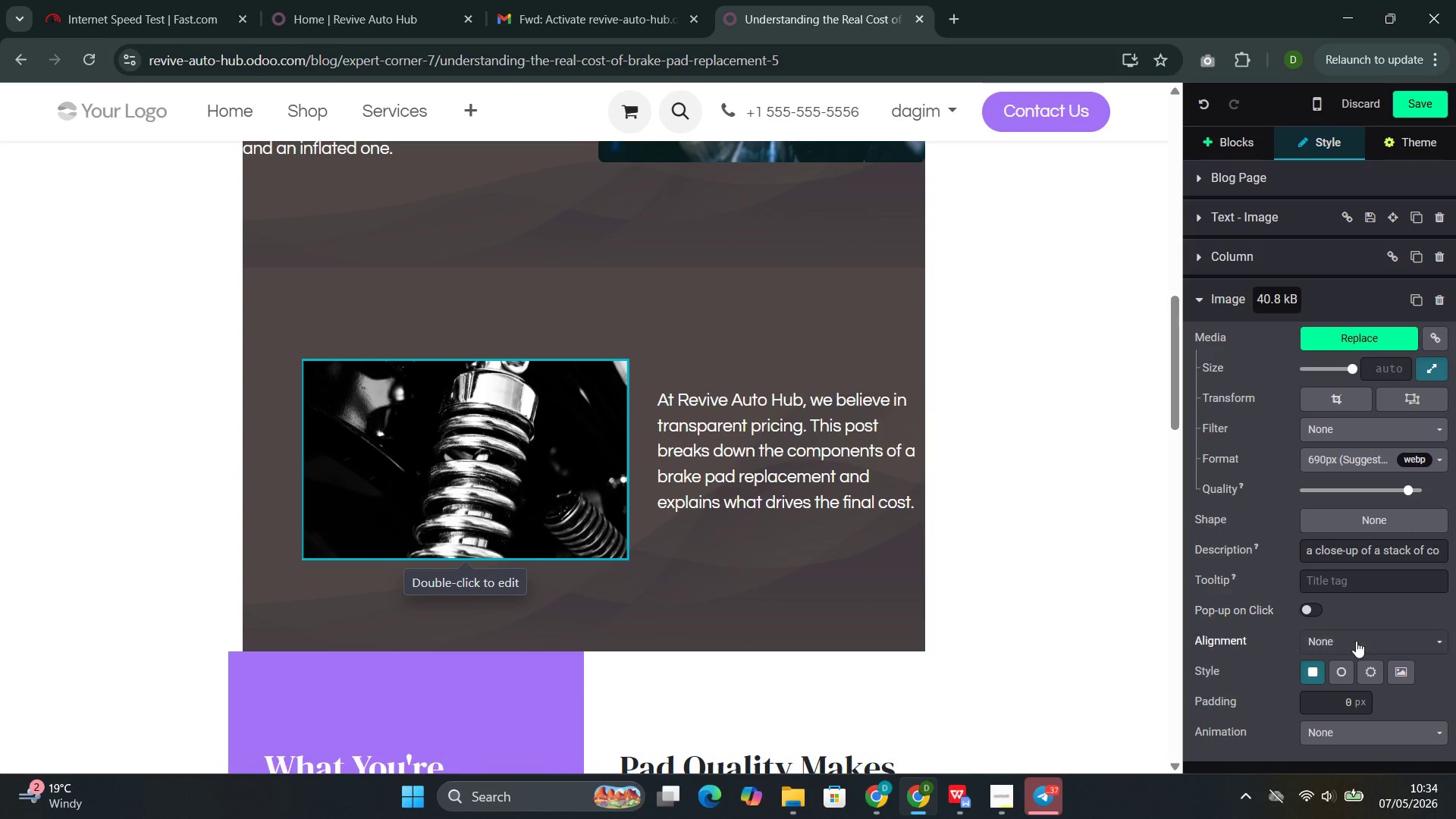 
left_click([1329, 726])
 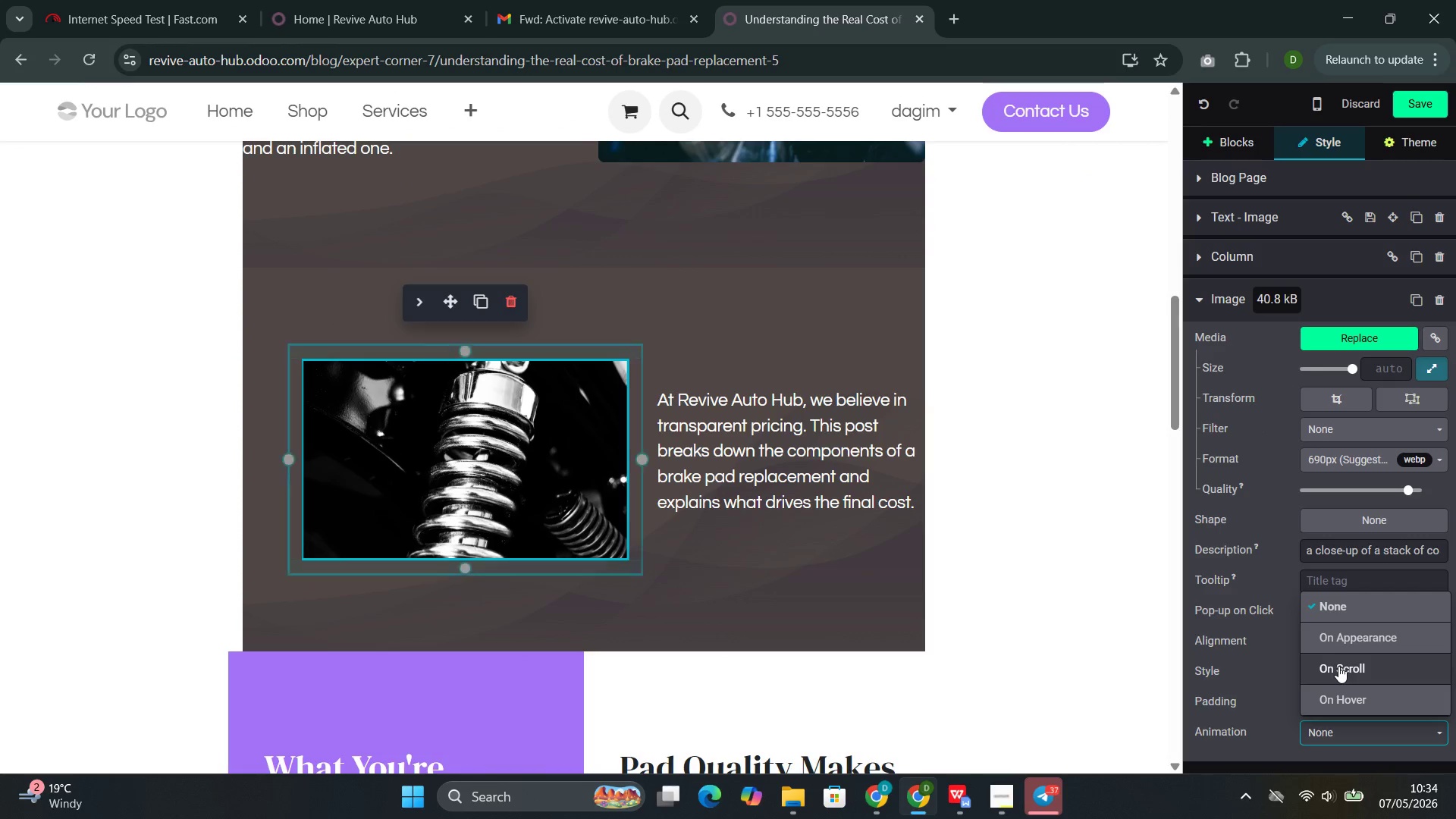 
left_click([1338, 667])
 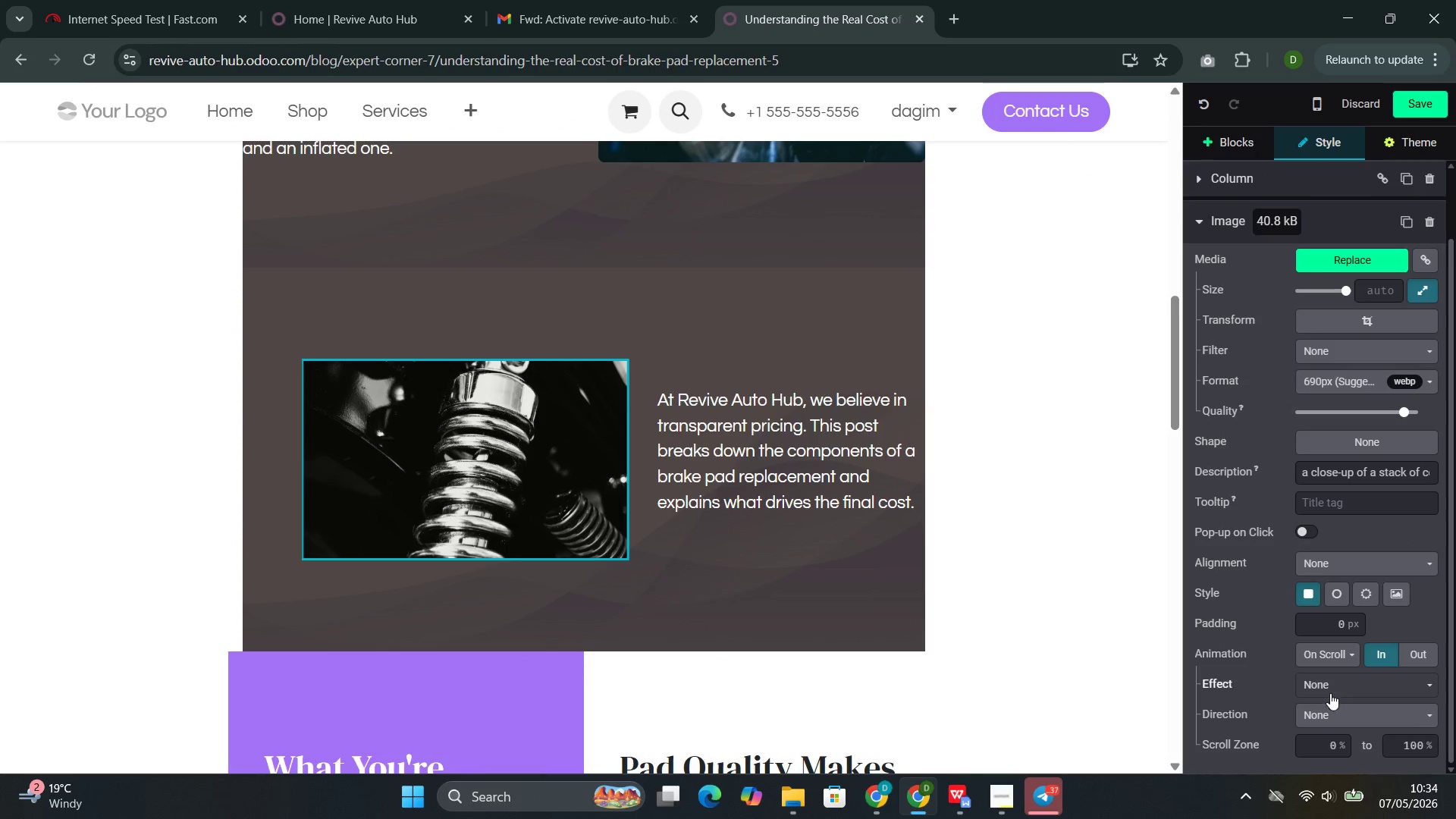 
left_click([1316, 712])
 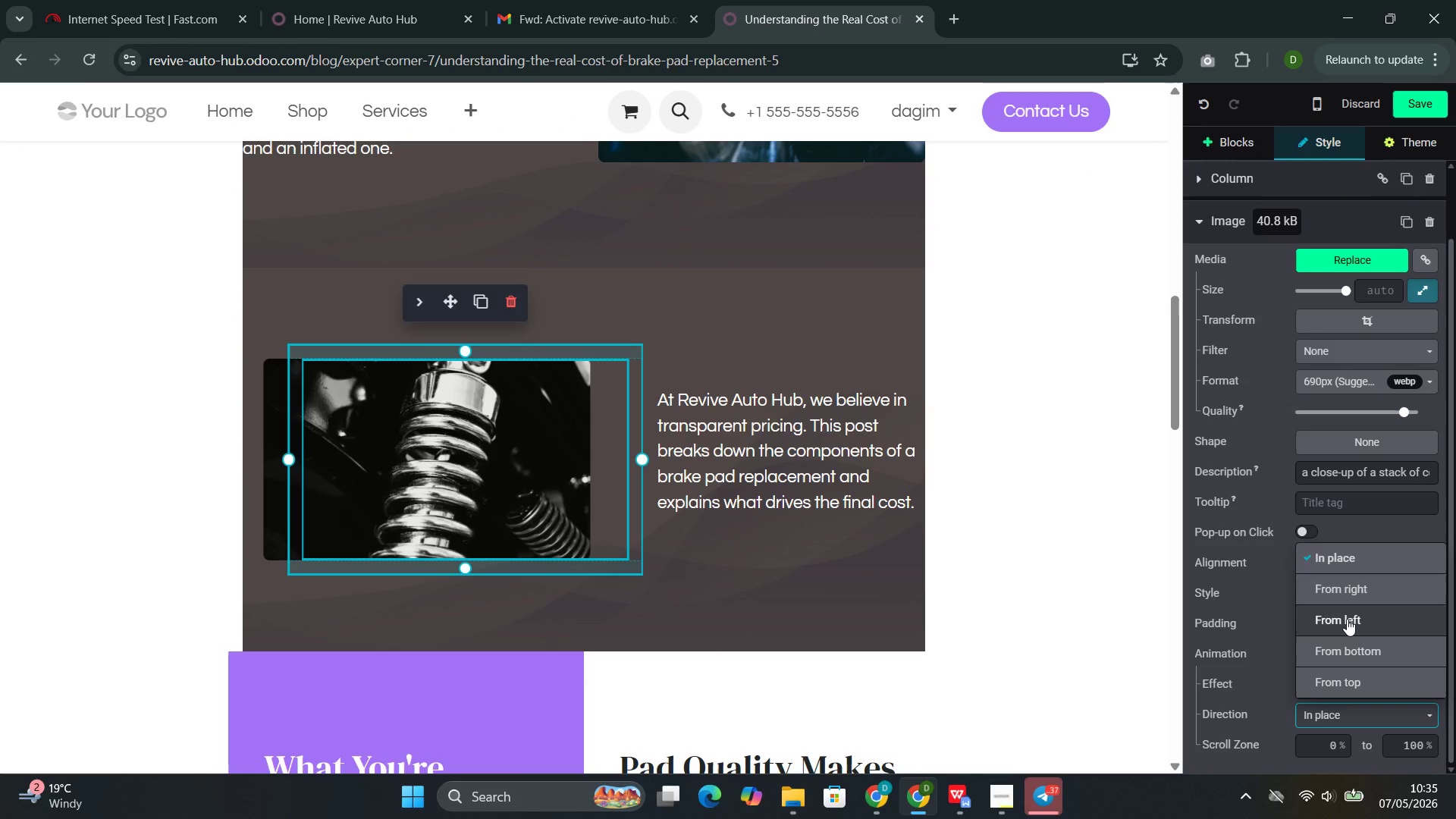 
left_click([1345, 619])
 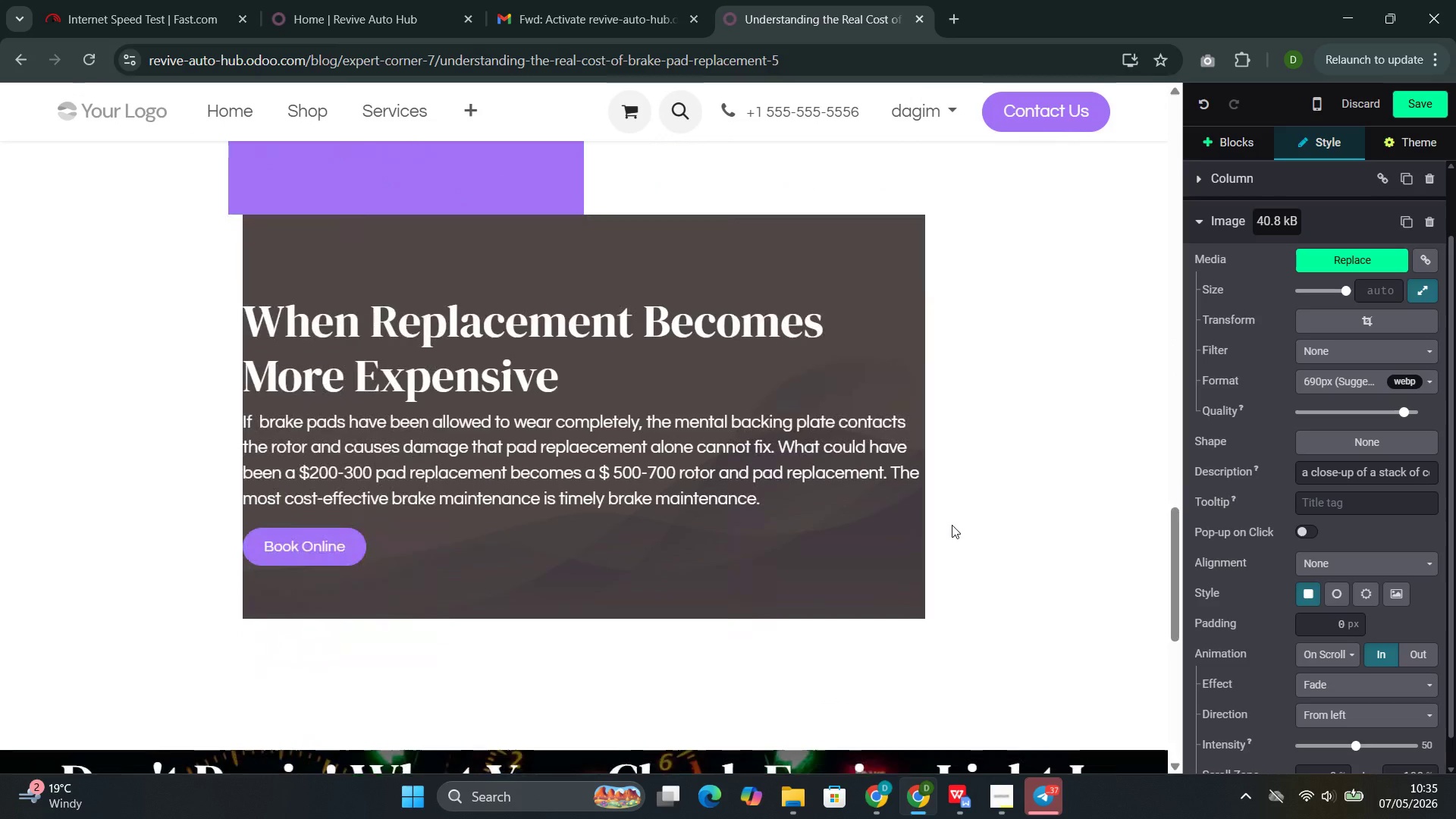 
wait(6.36)
 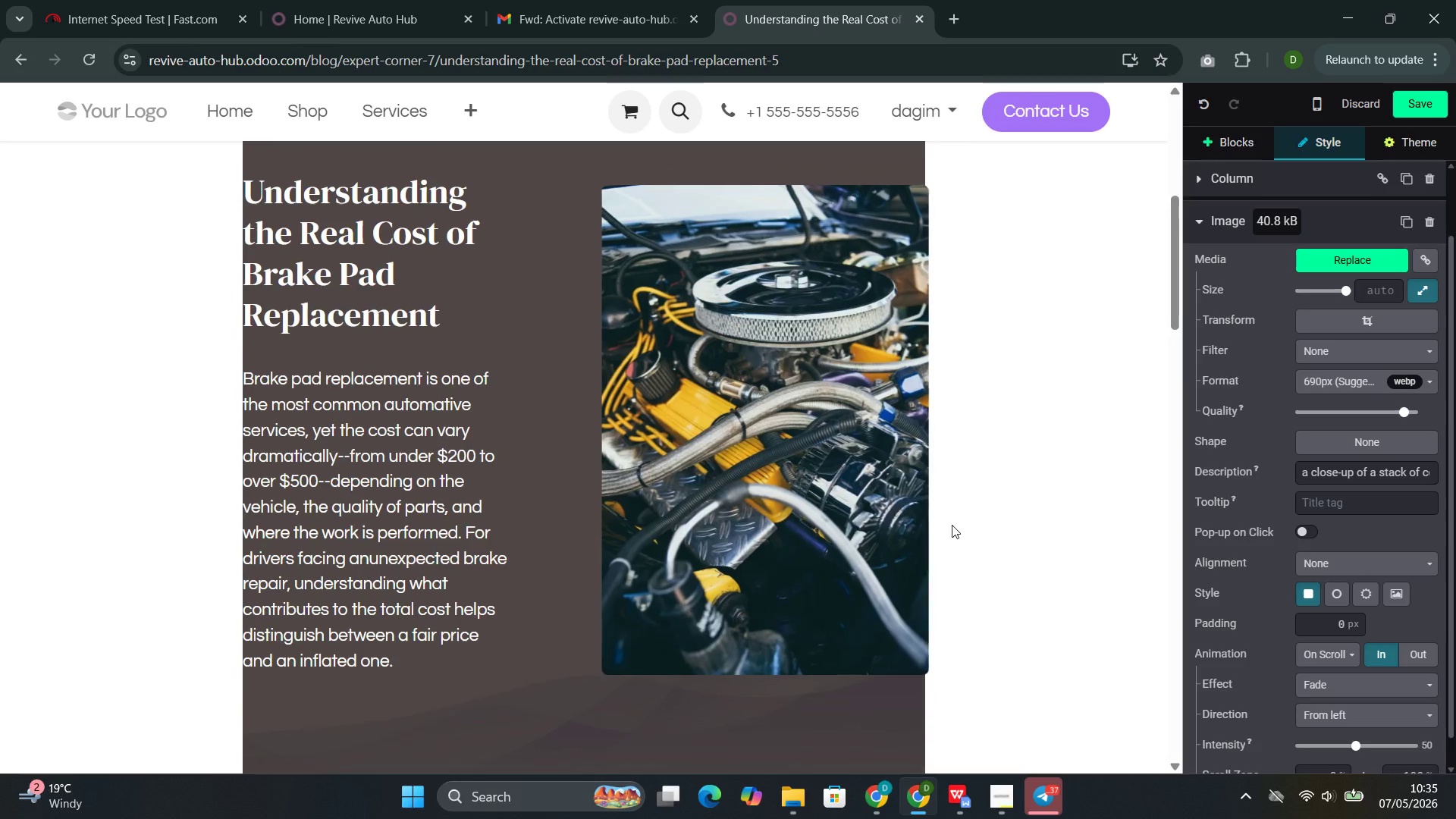 
left_click([325, 474])
 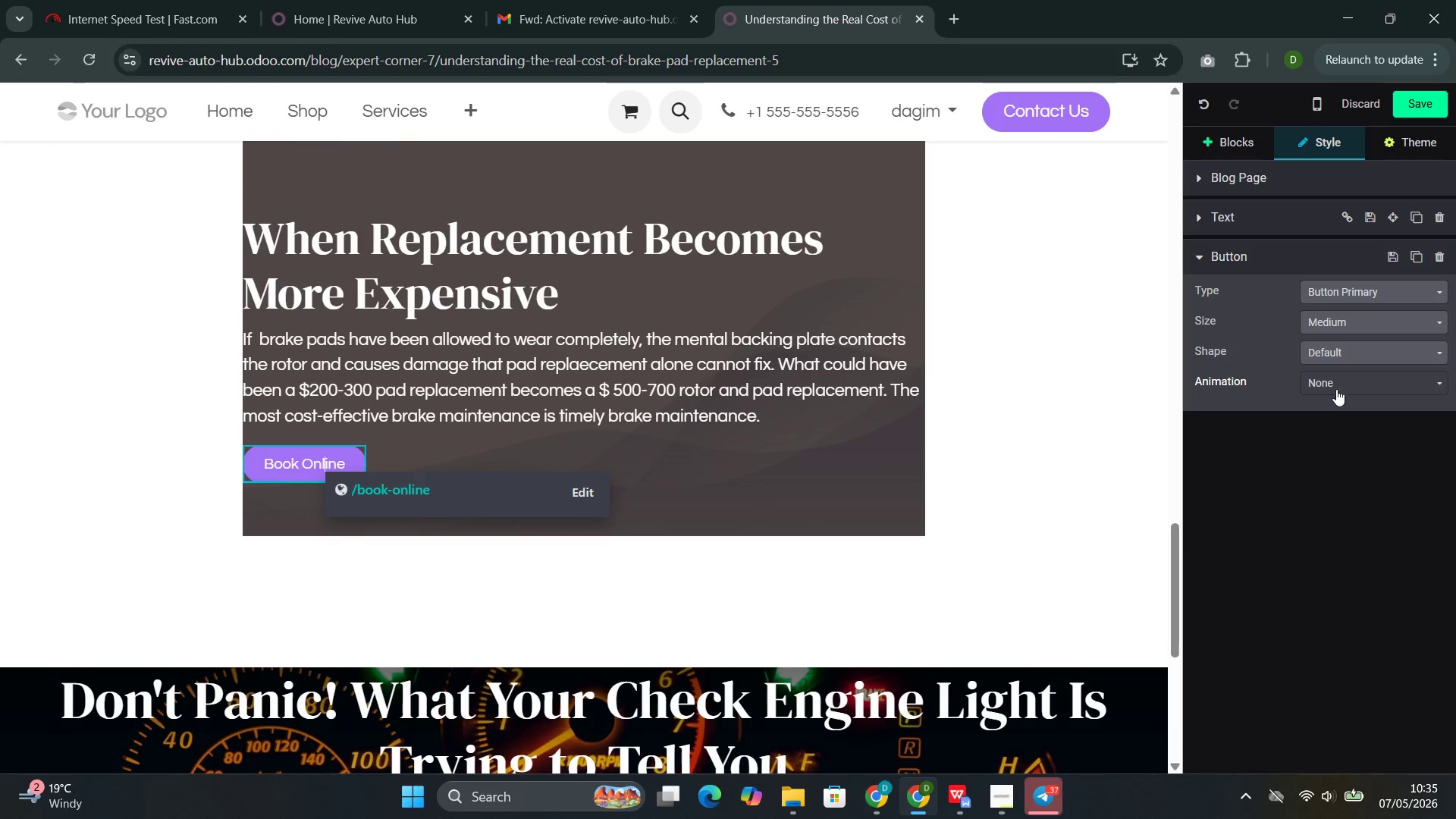 
left_click([1342, 390])
 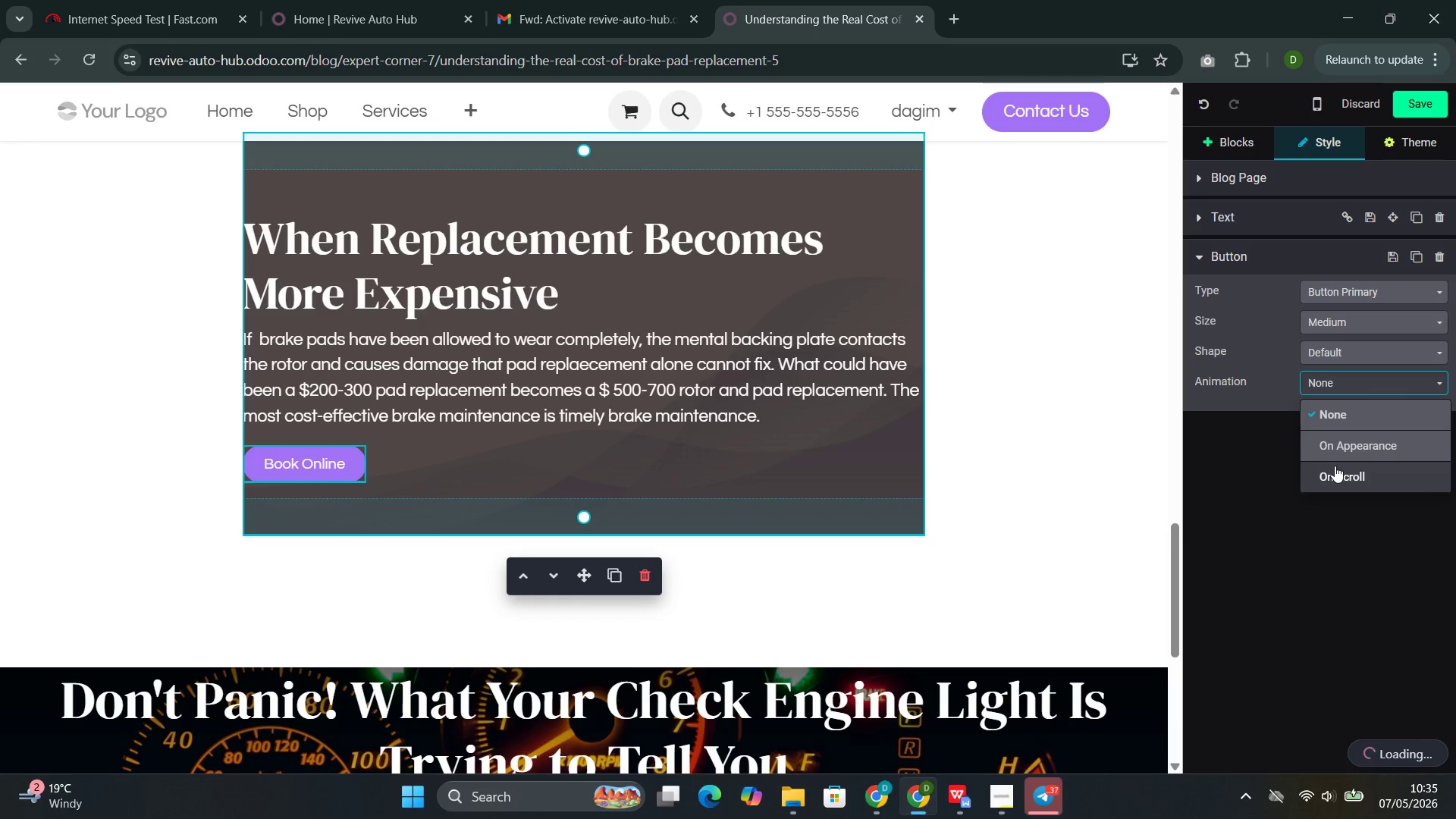 
left_click([1340, 453])
 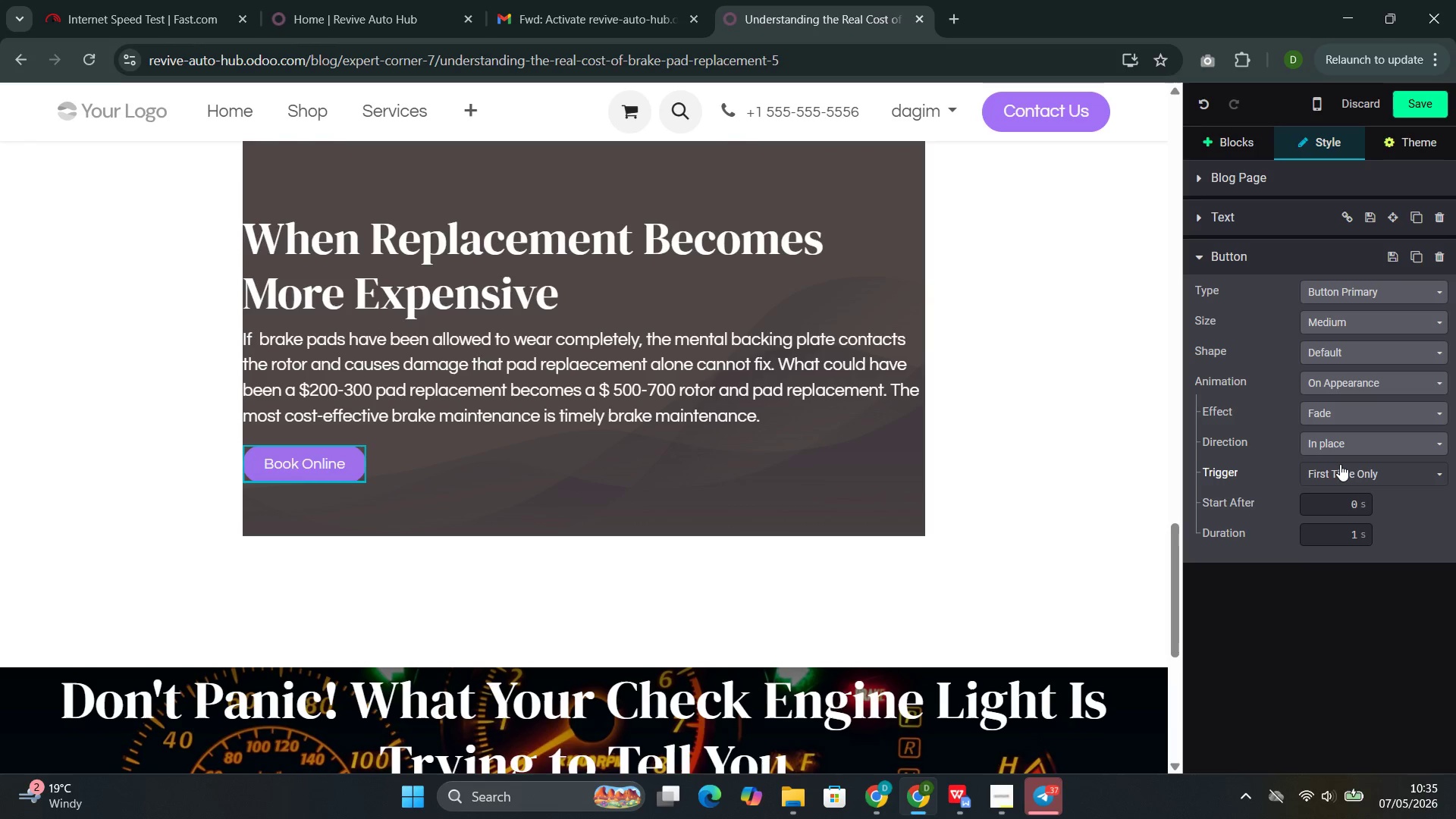 
left_click([1339, 467])
 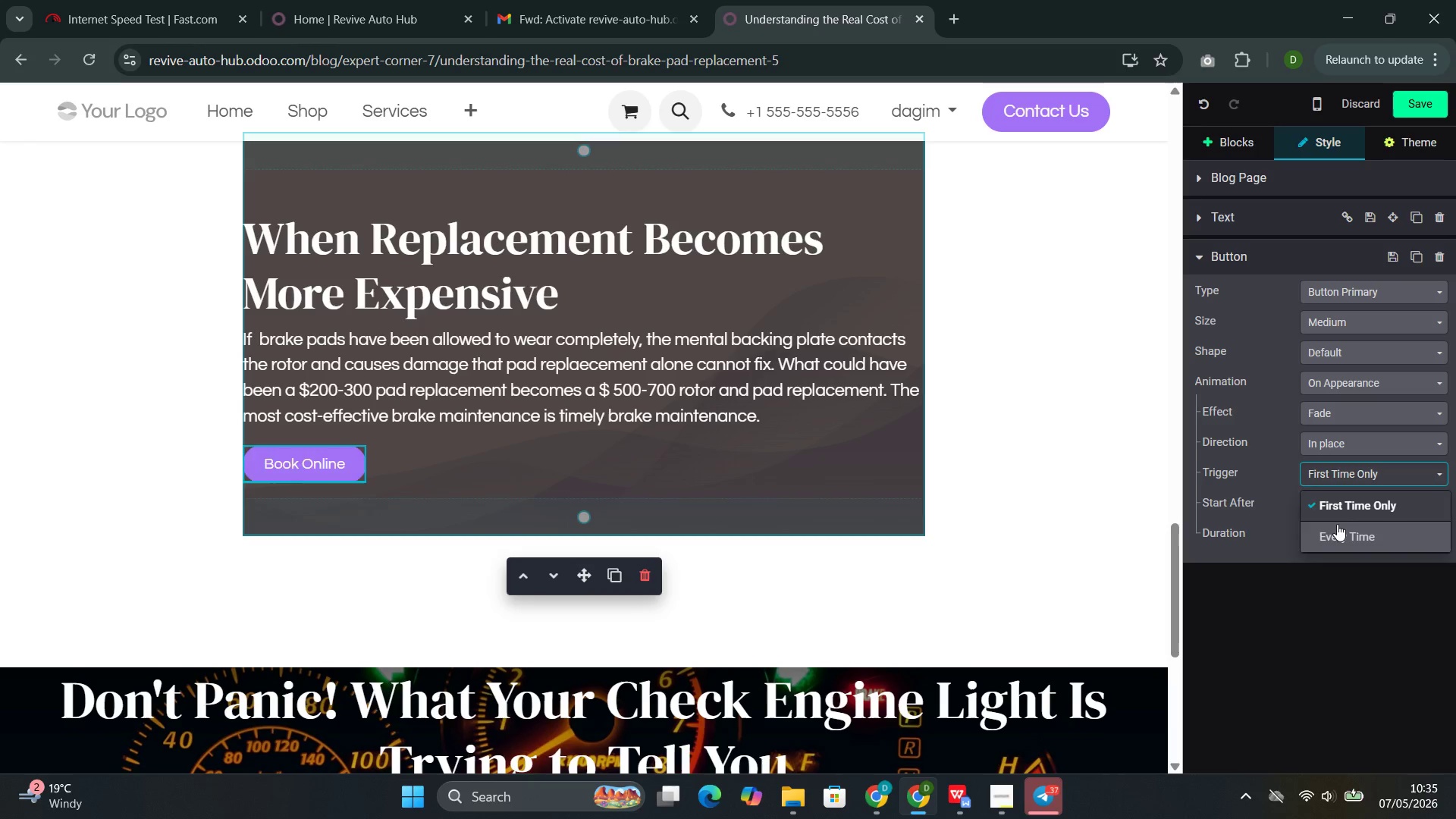 
left_click([1336, 524])
 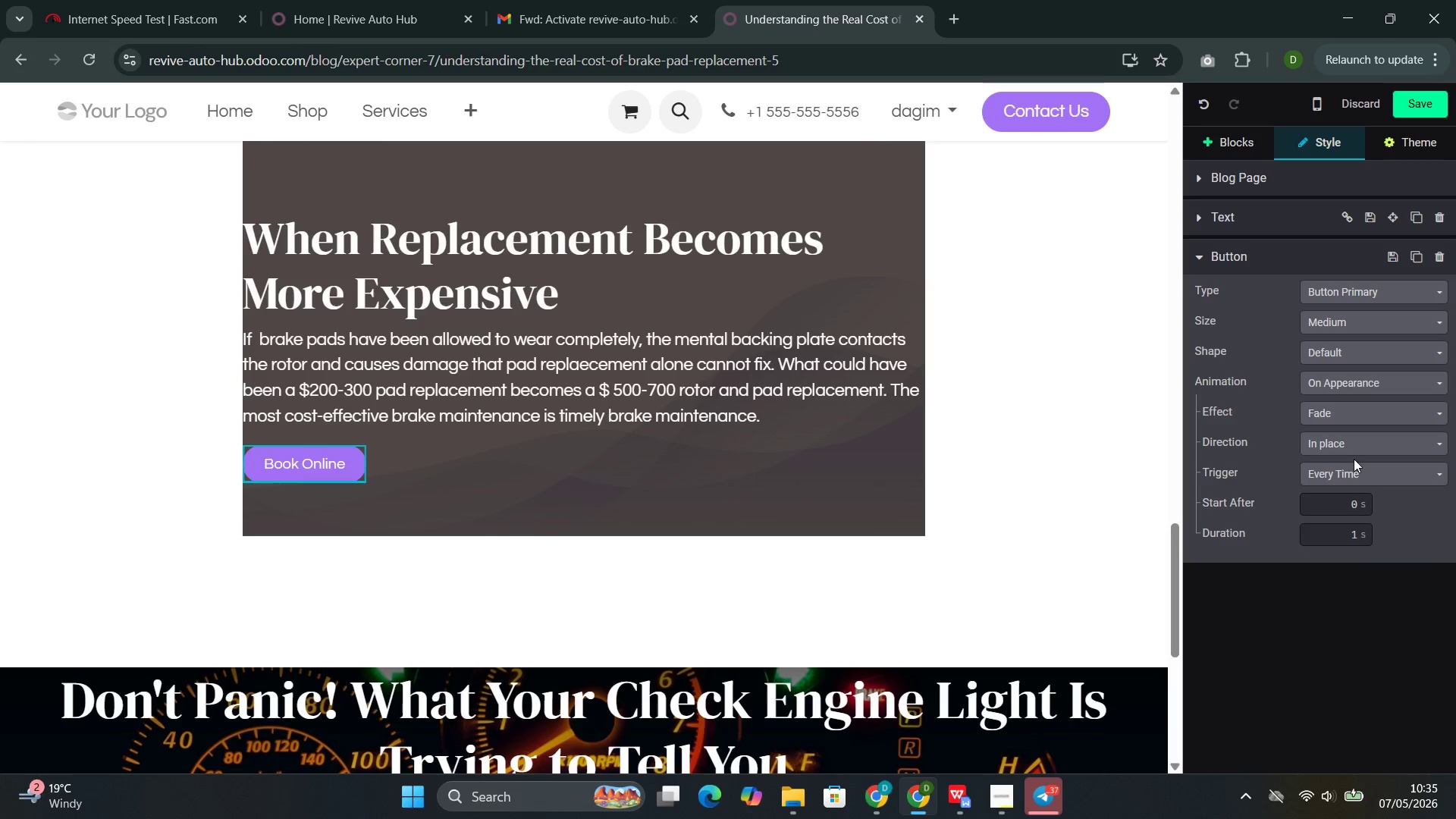 
left_click([1351, 476])
 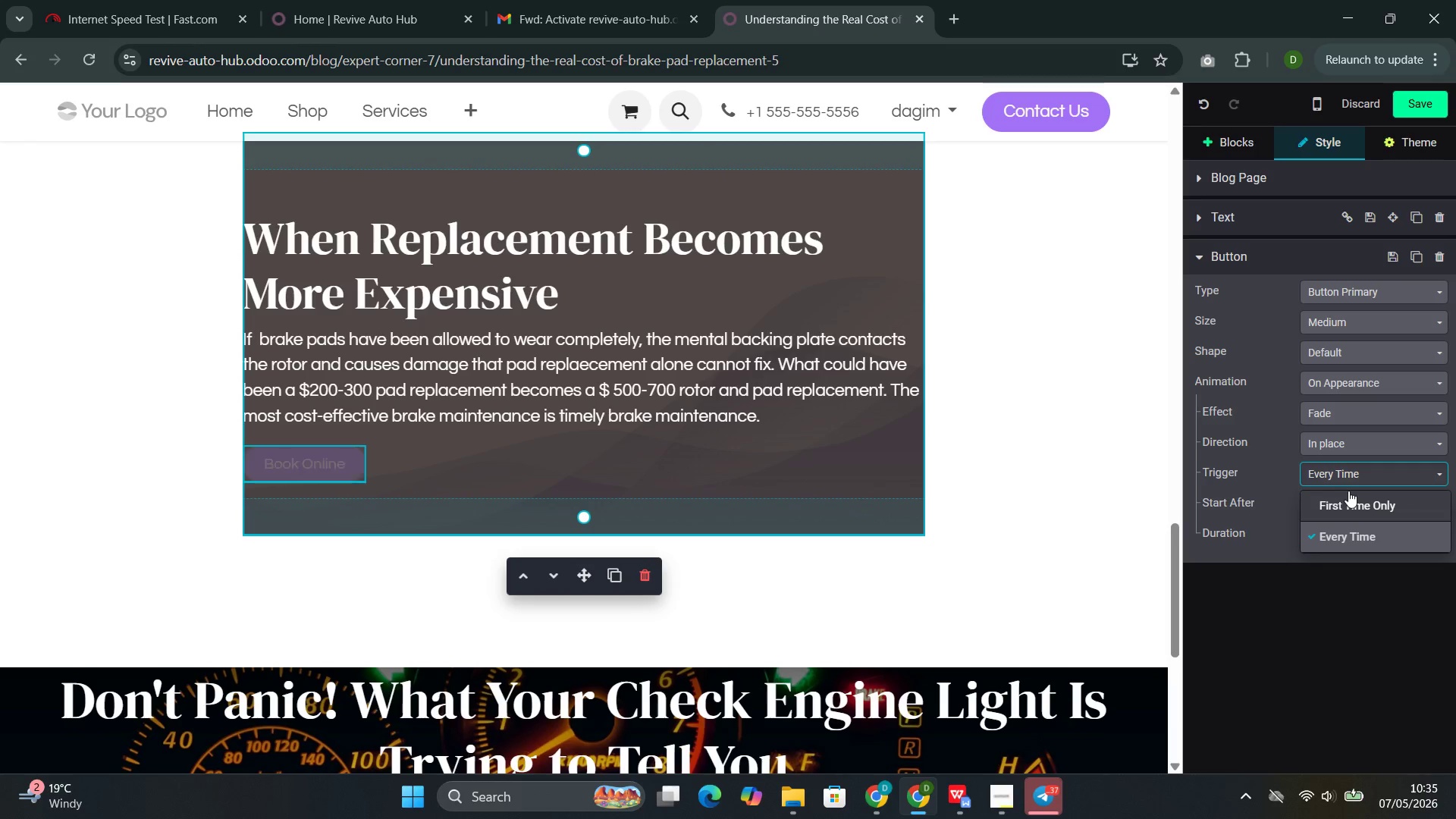 
left_click([1356, 478])
 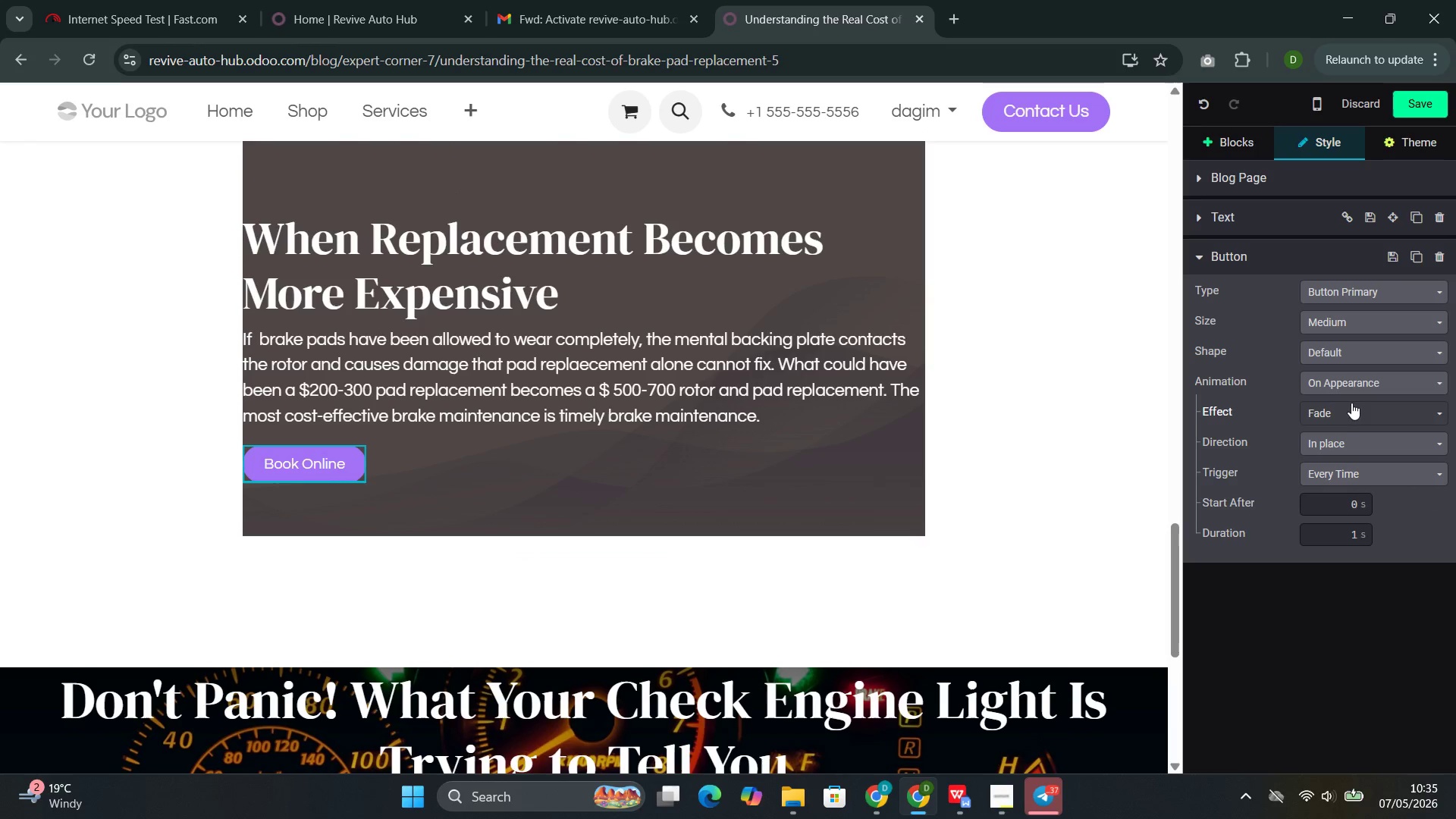 
left_click([1352, 402])
 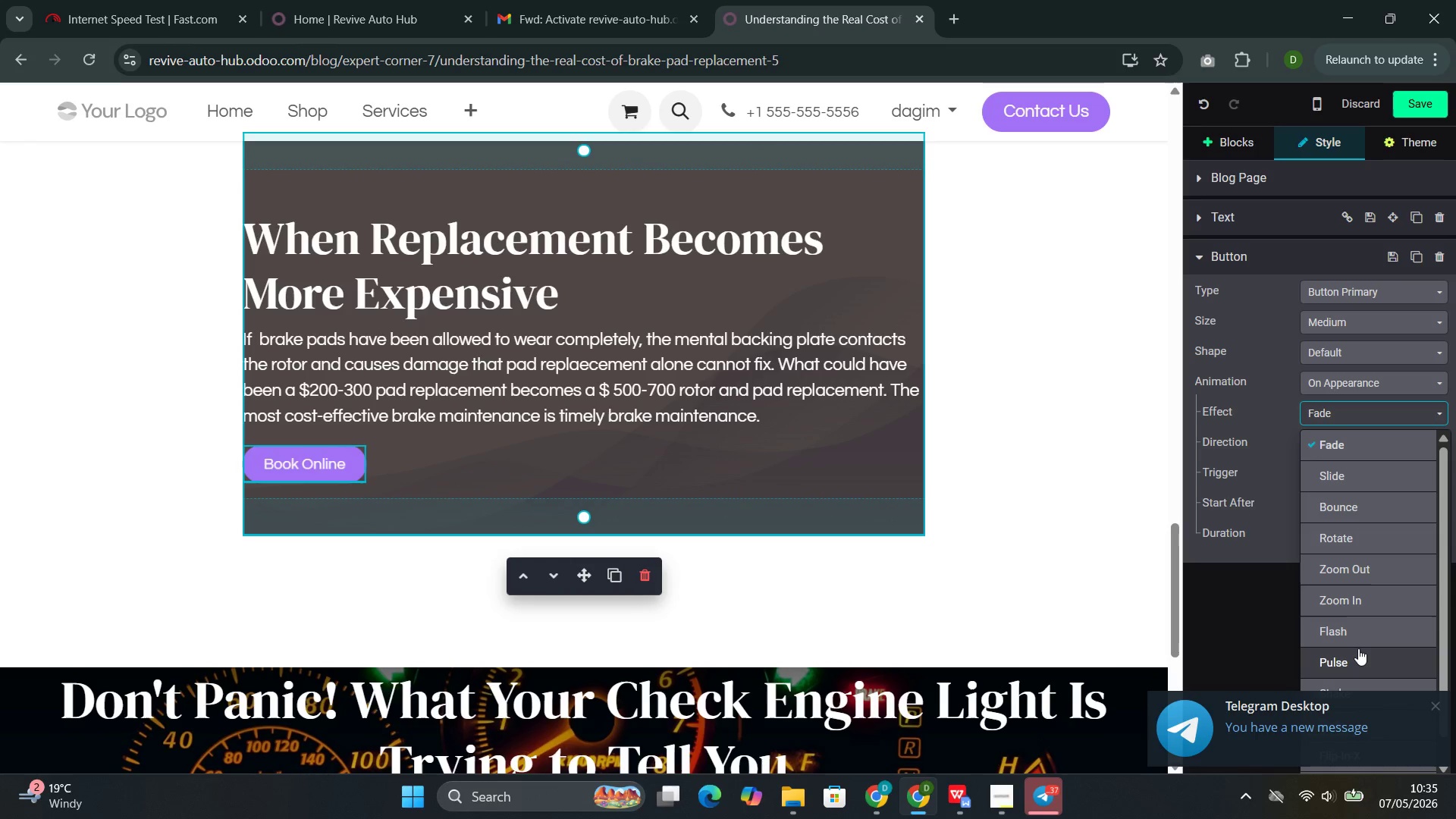 
wait(7.27)
 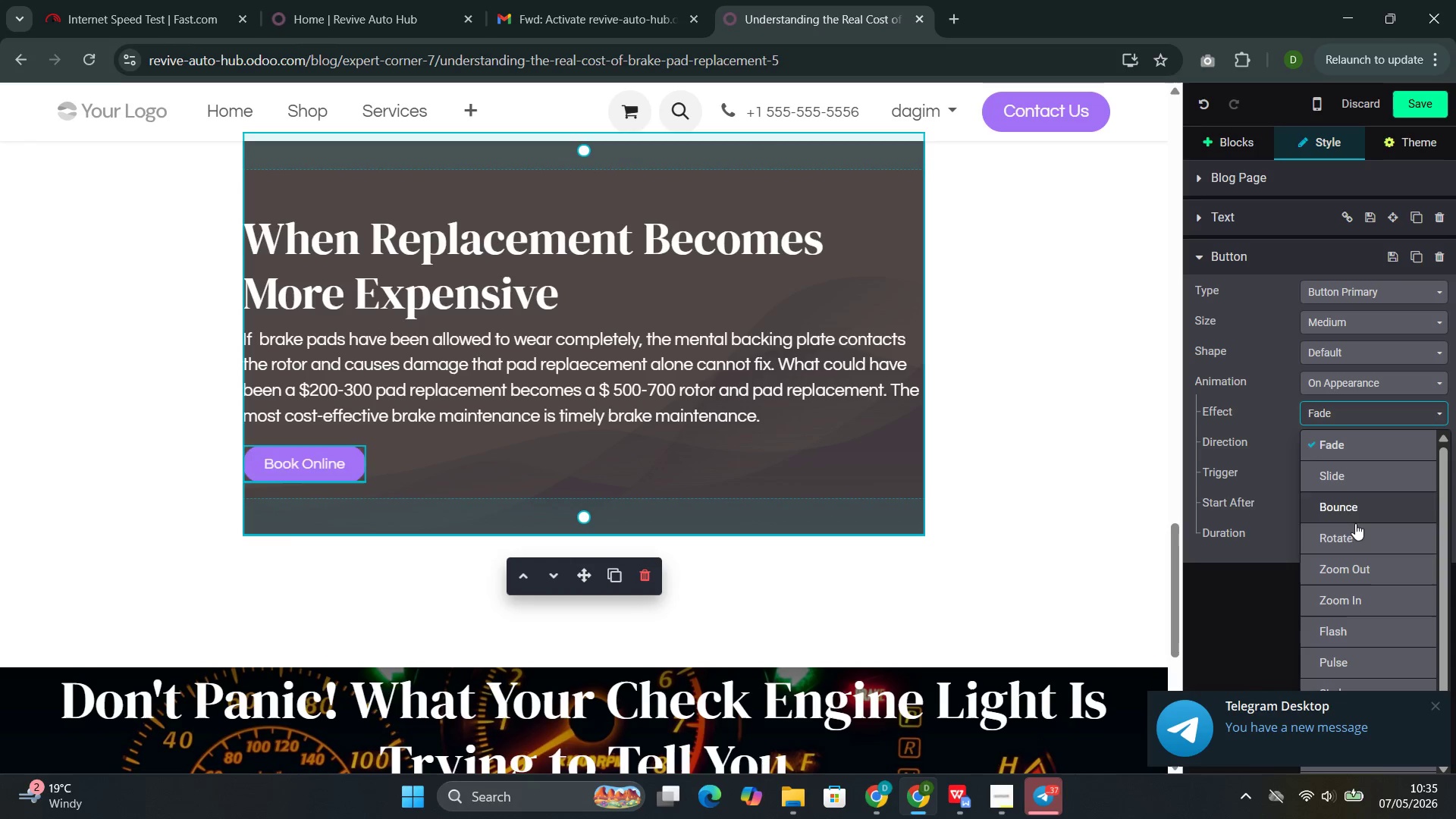 
left_click([1357, 648])
 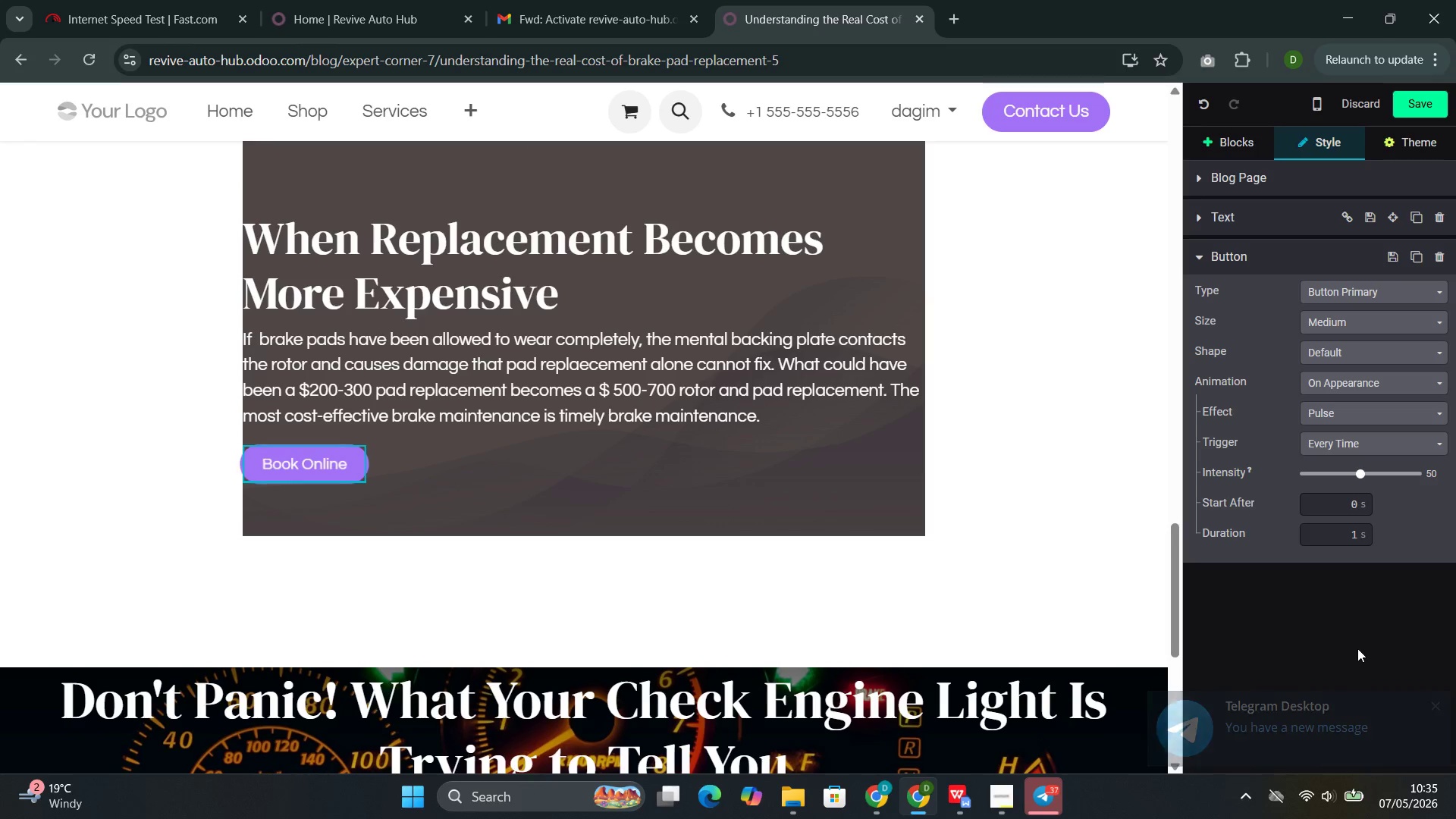 
mouse_move([947, 586])
 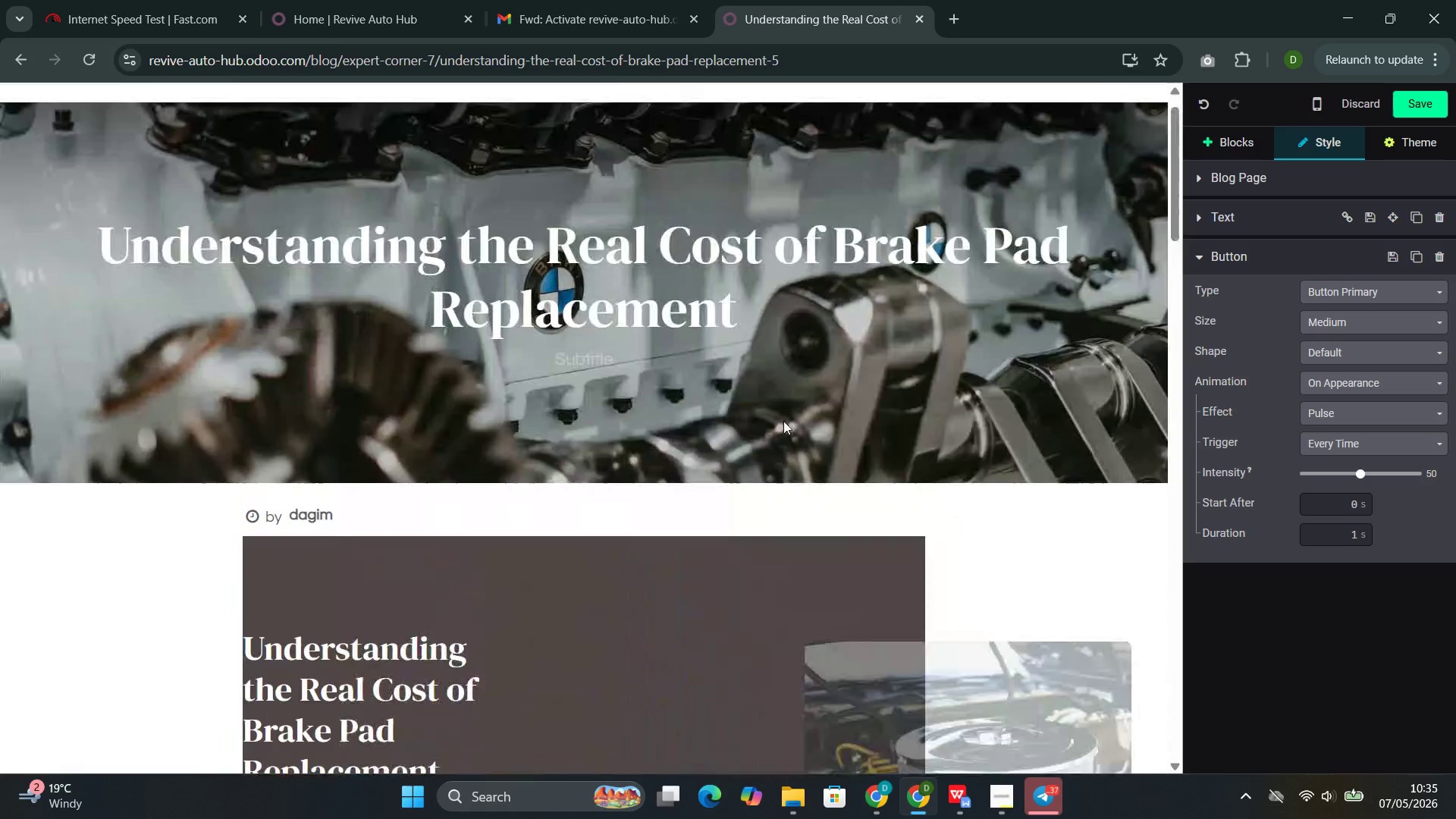 
wait(15.12)
 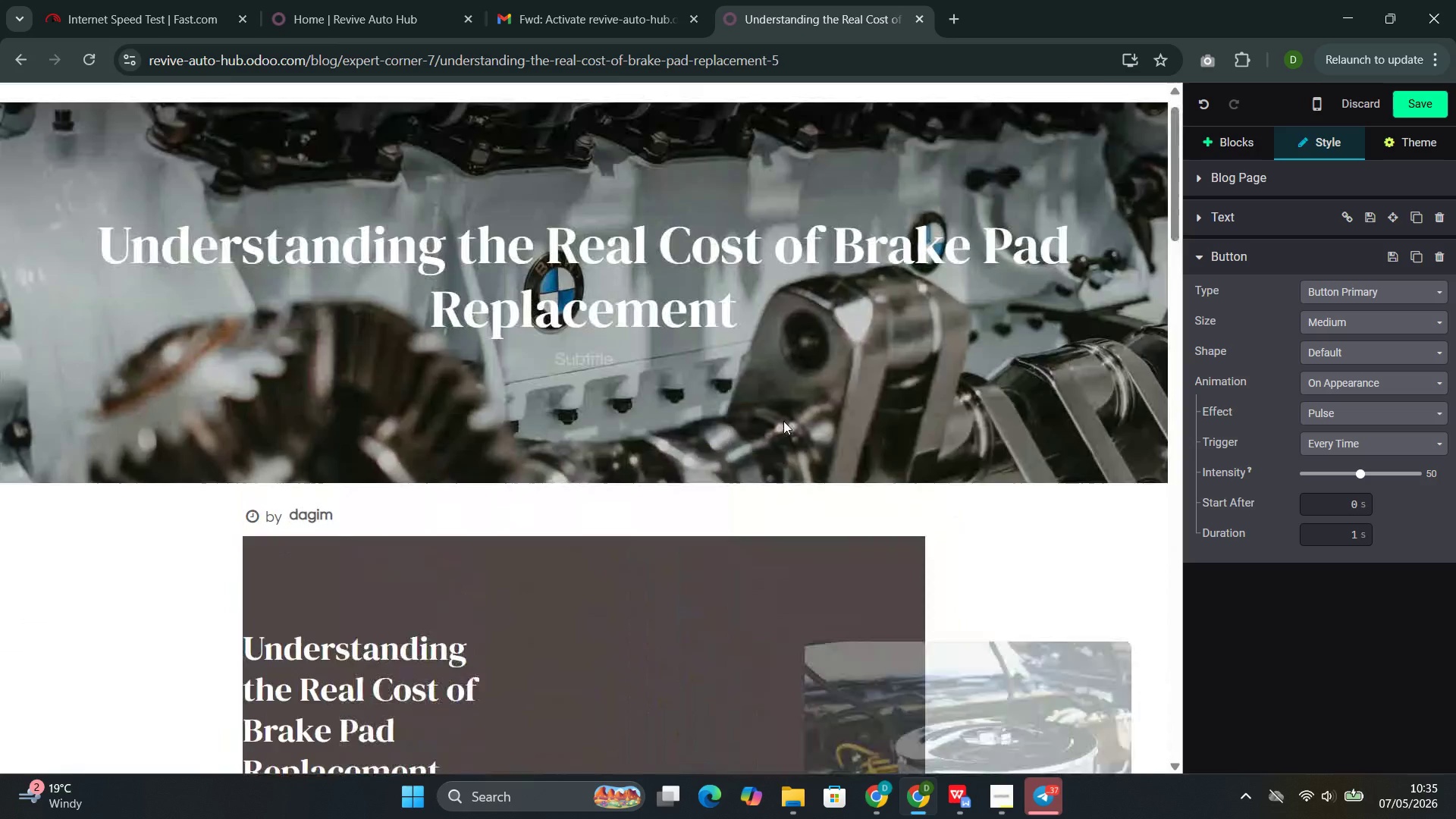 
left_click([673, 395])
 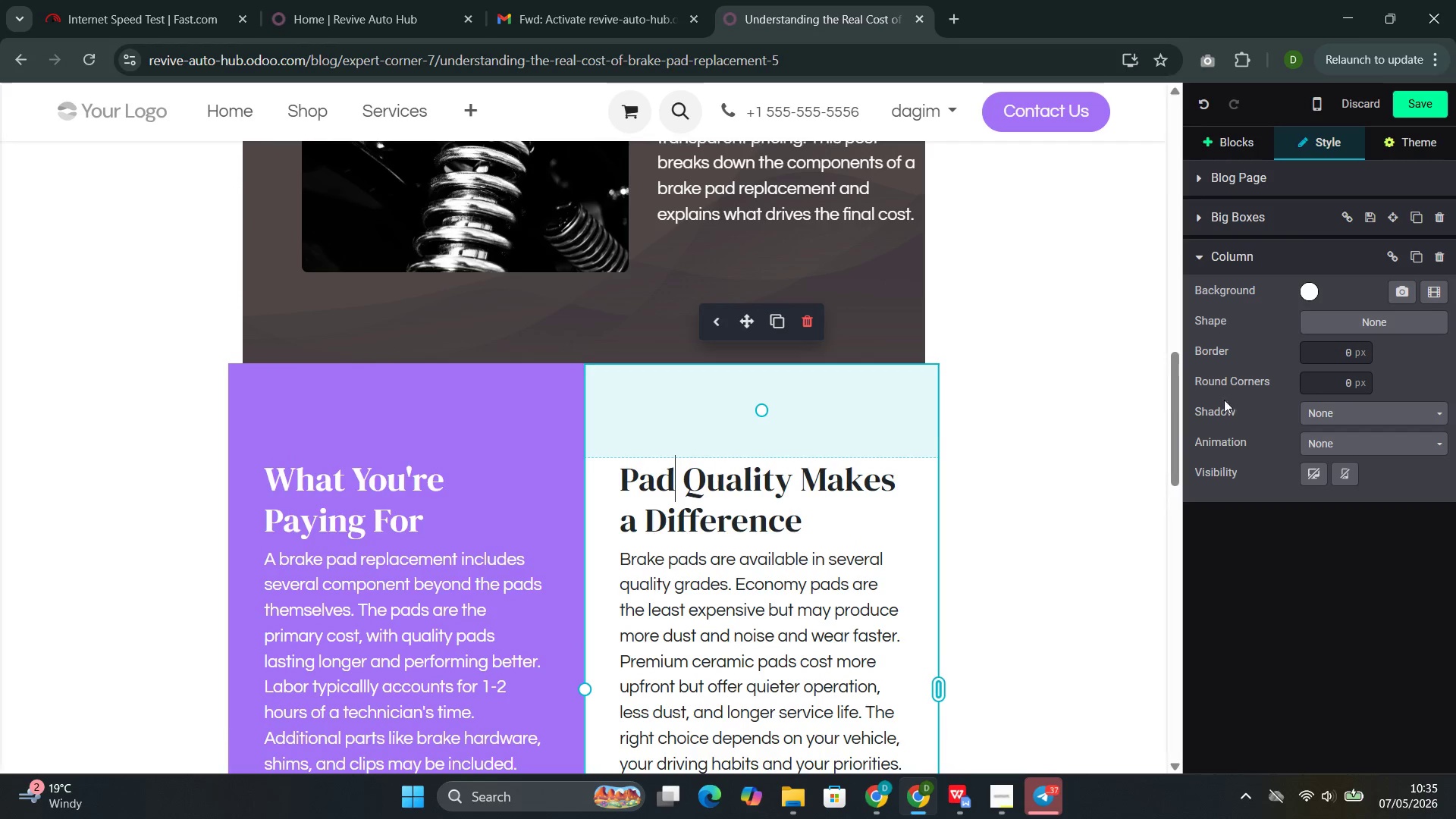 
left_click([1329, 437])
 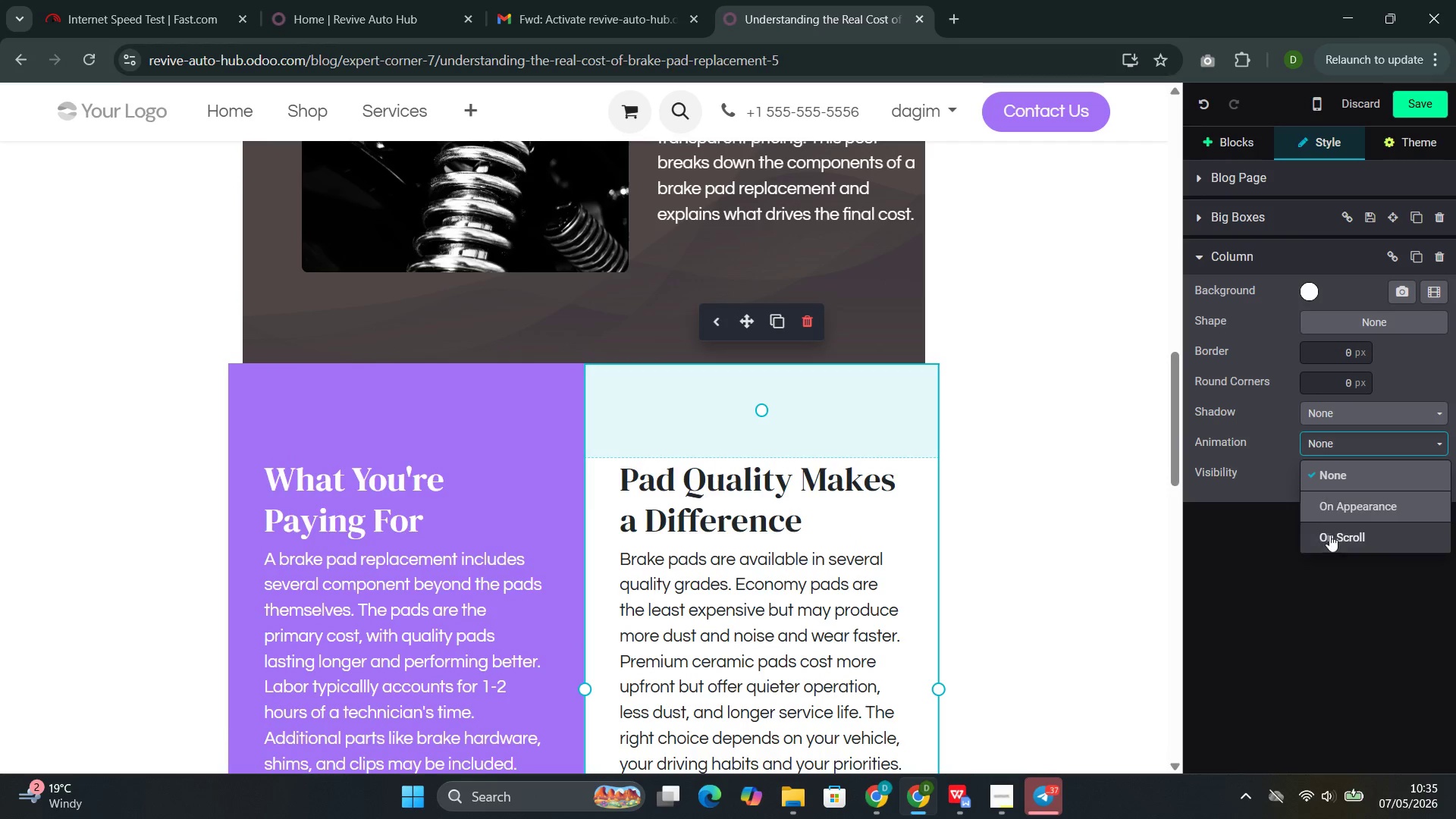 
left_click([1329, 541])
 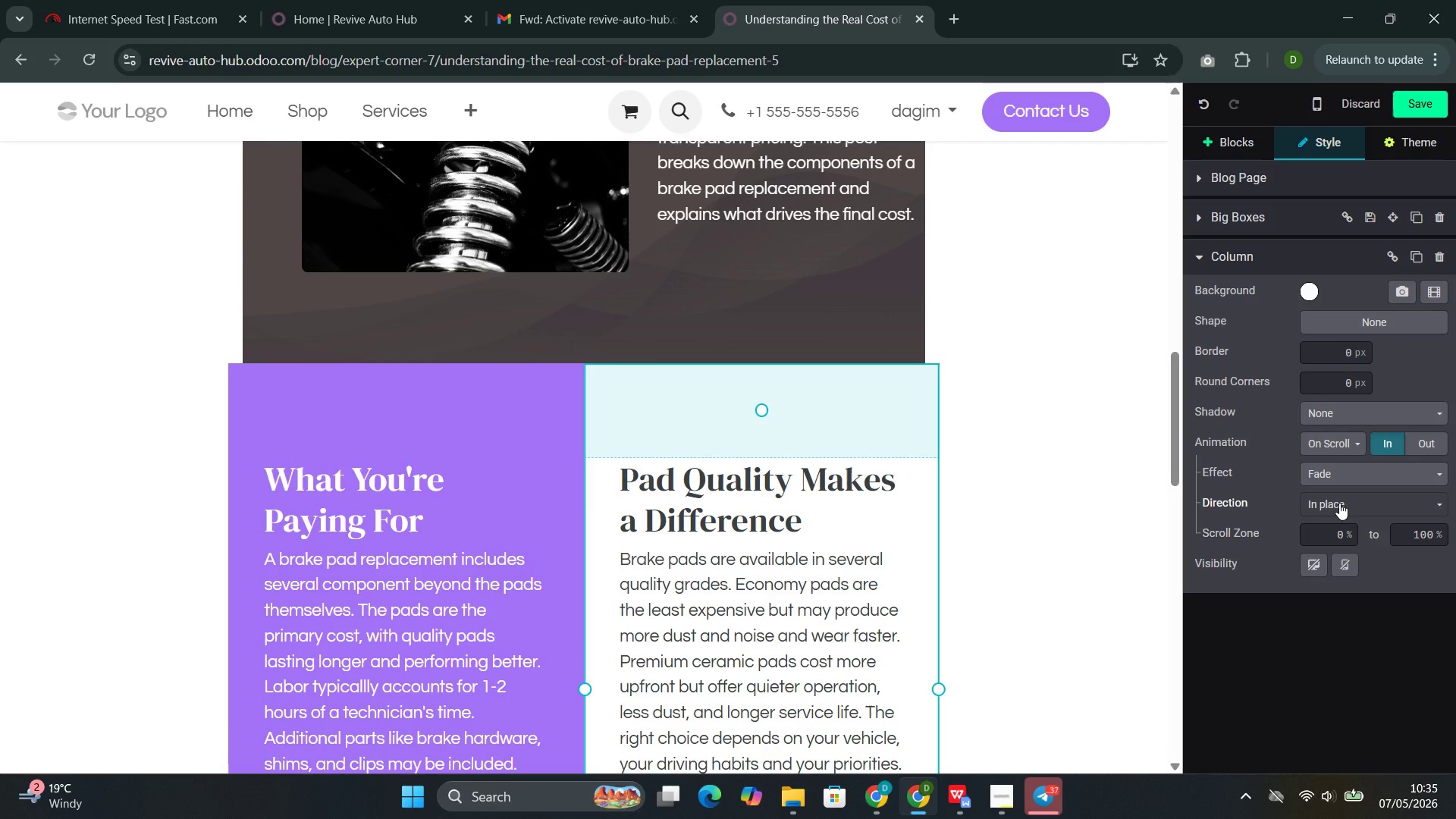 
left_click([1339, 503])
 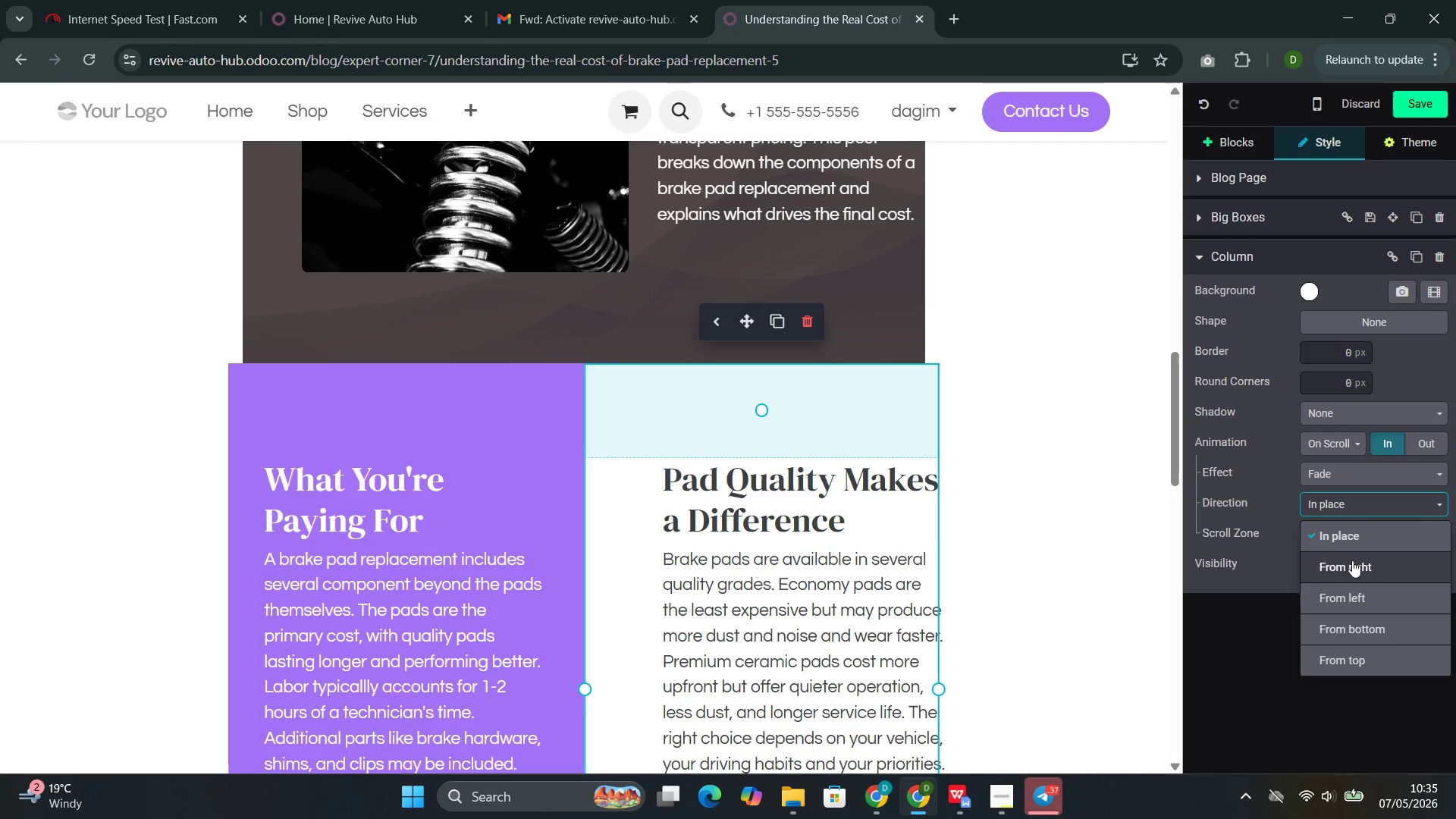 
left_click([1354, 558])
 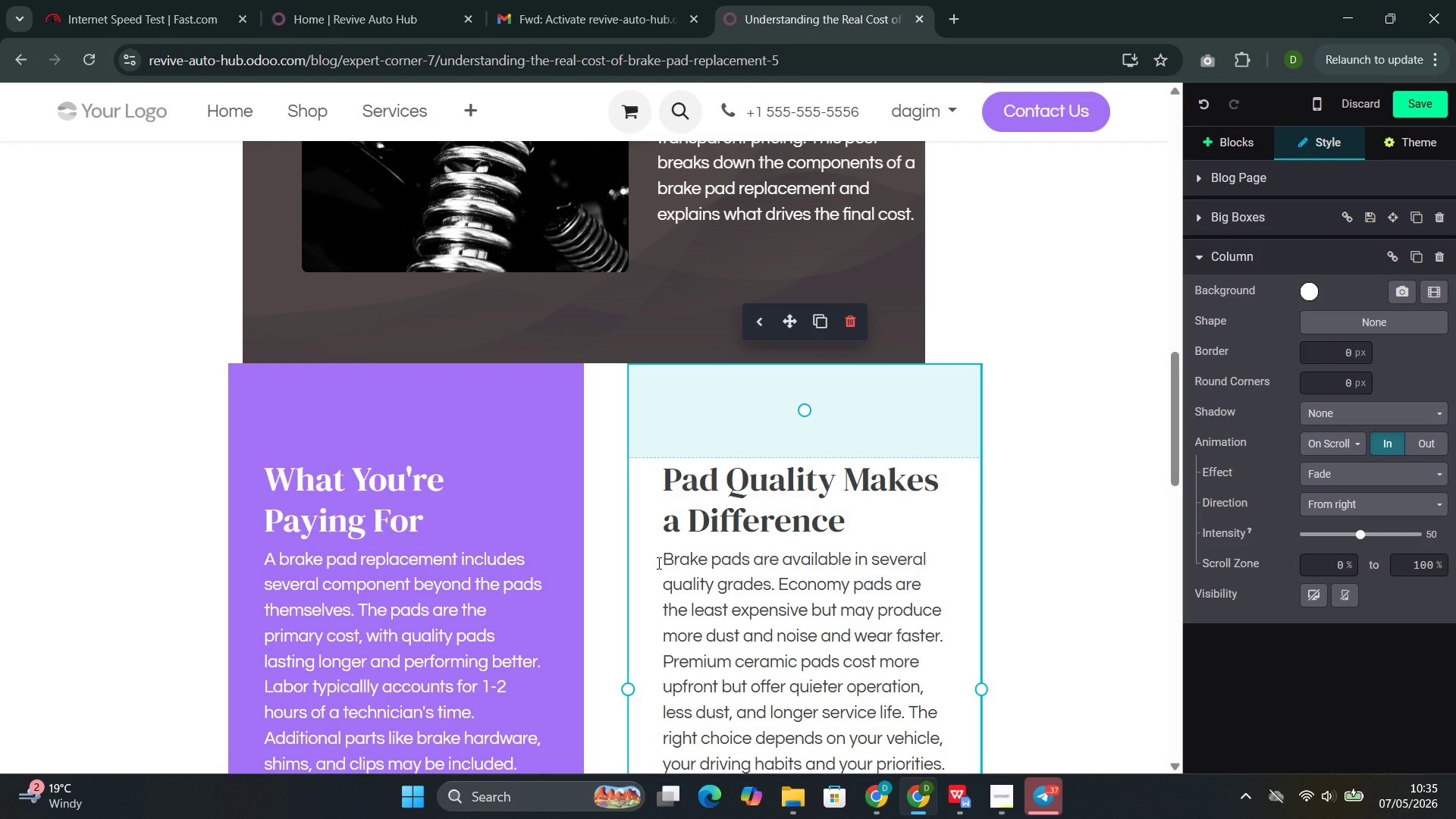 
left_click([505, 518])
 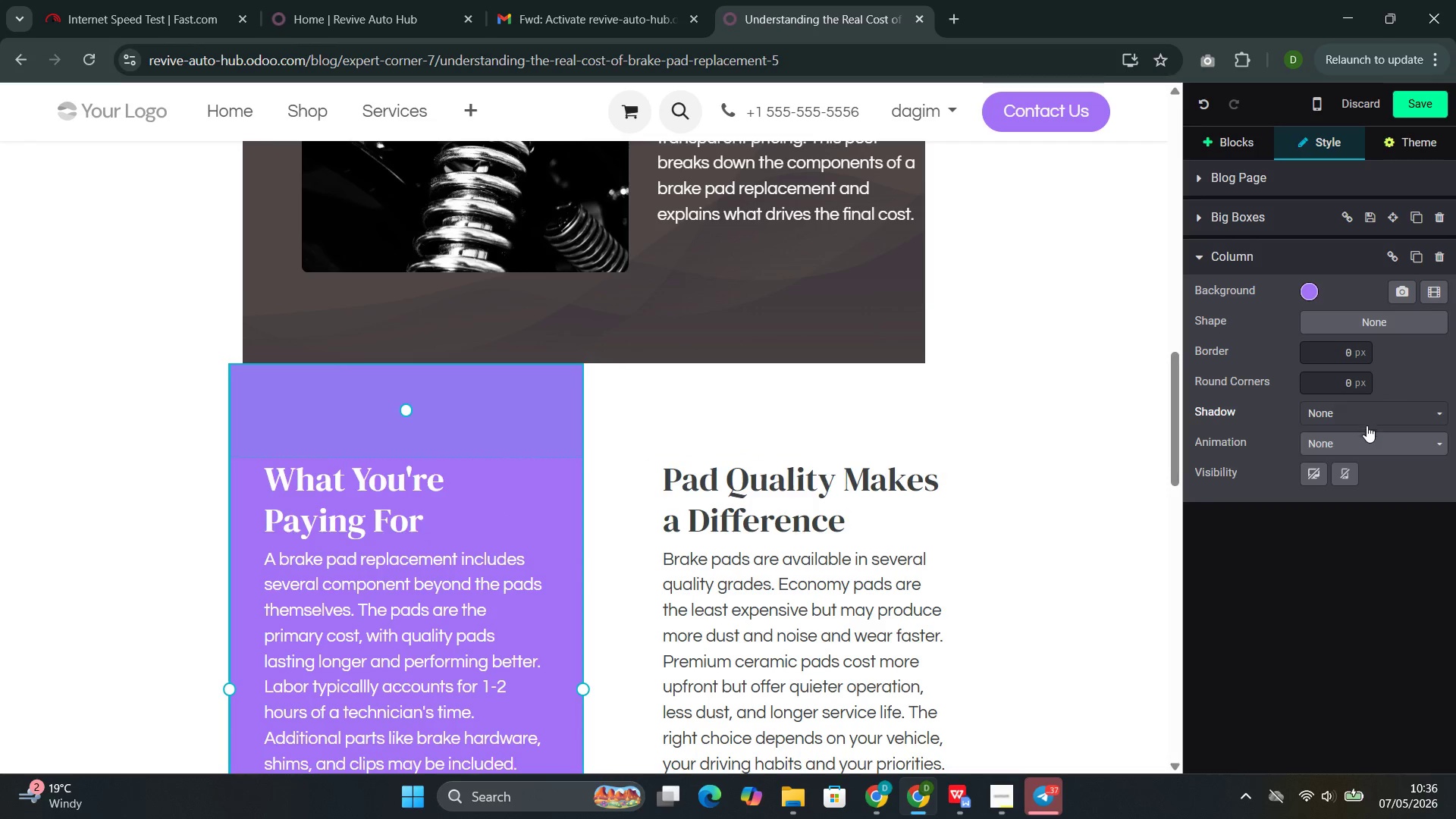 
left_click([1346, 449])
 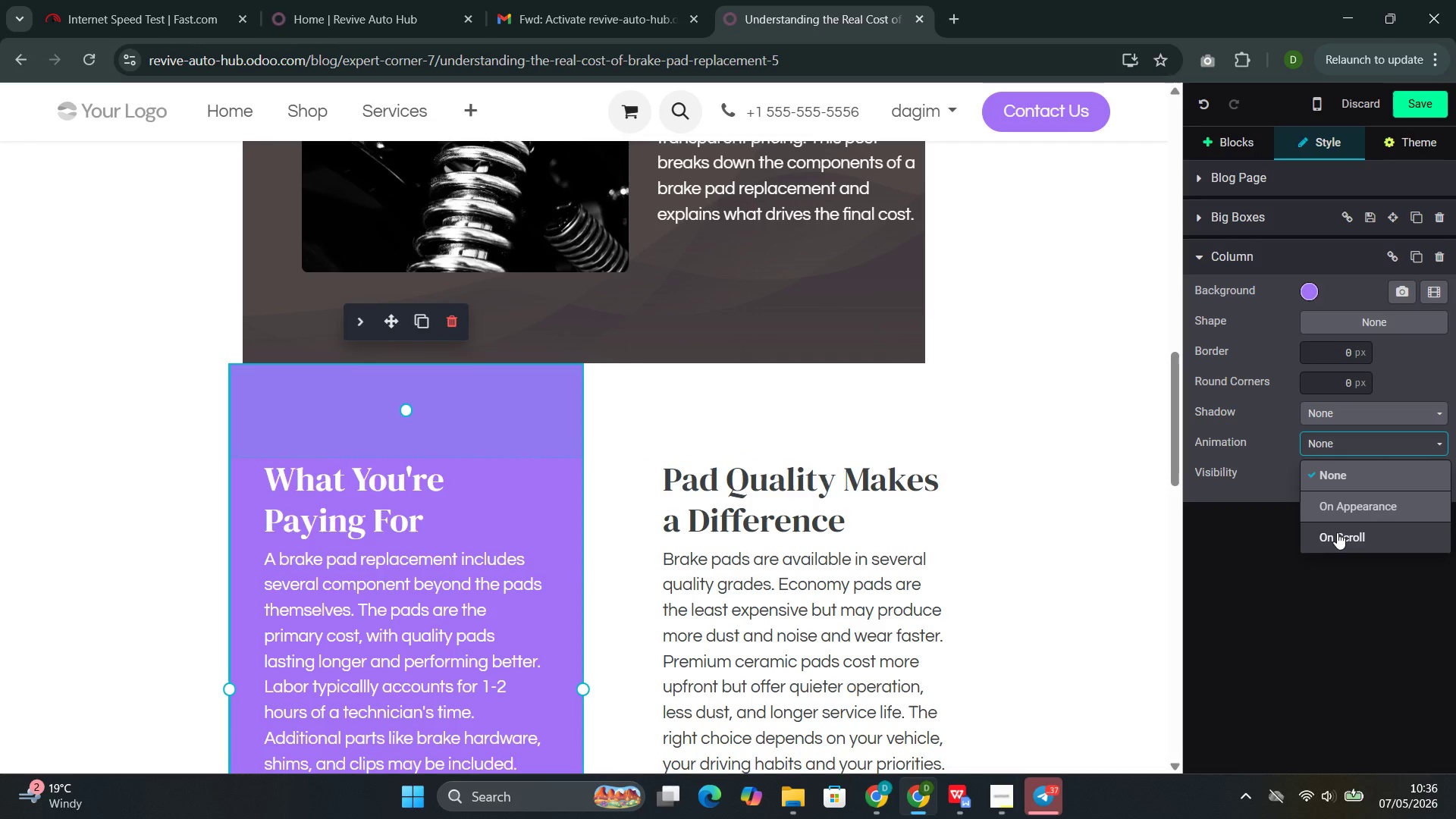 
left_click([1336, 532])
 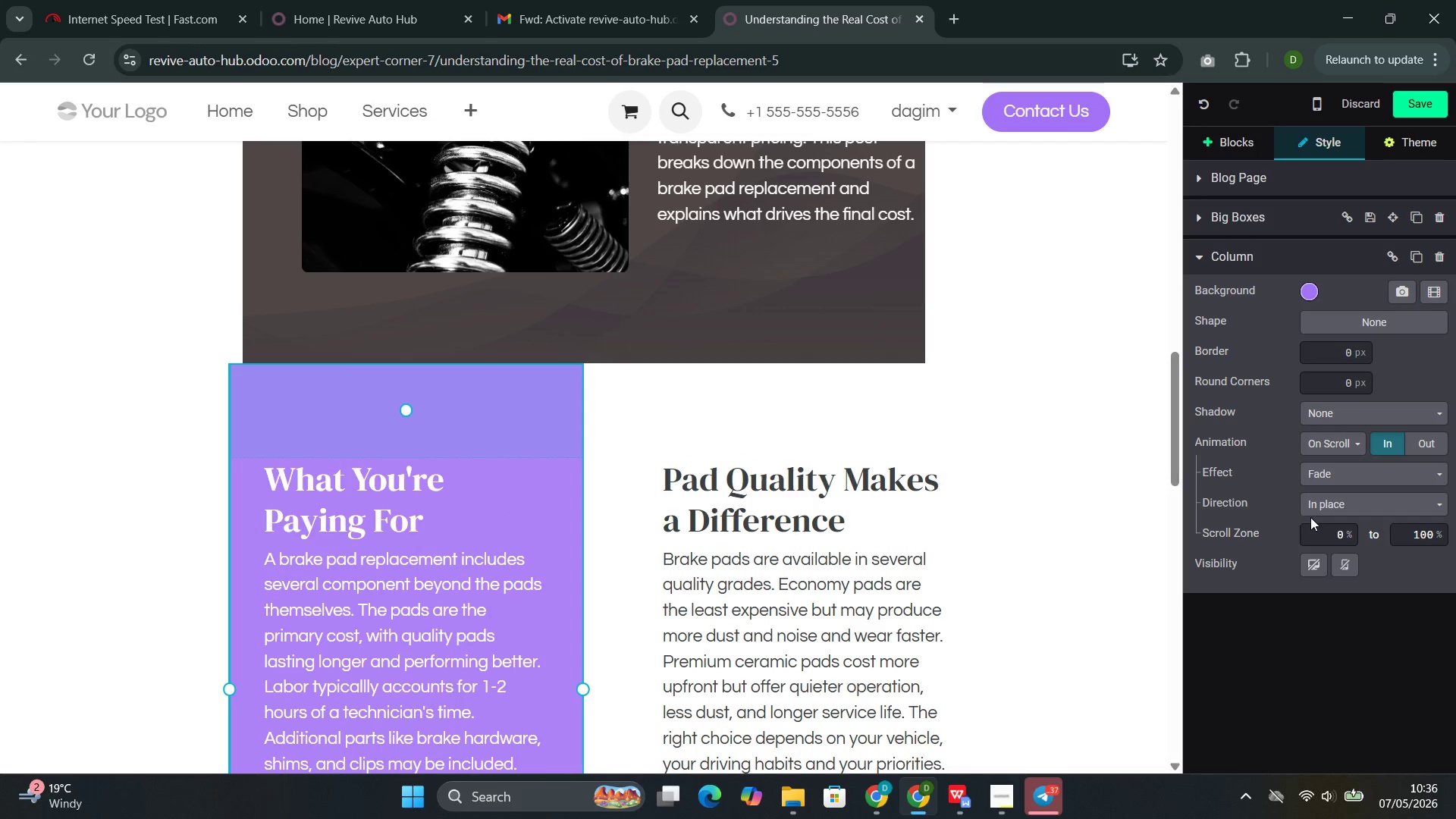 
left_click([1314, 510])
 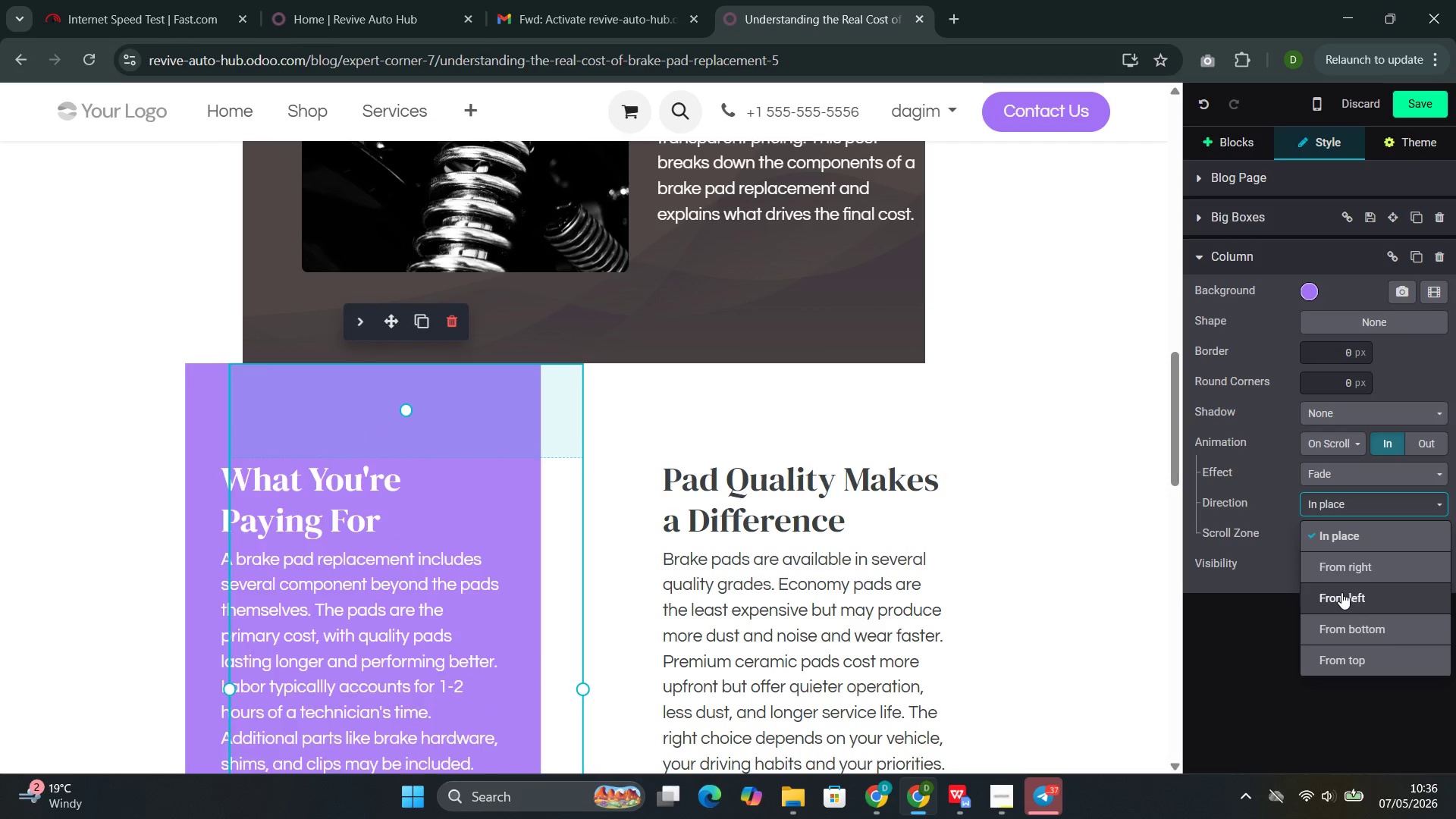 
left_click([1320, 595])
 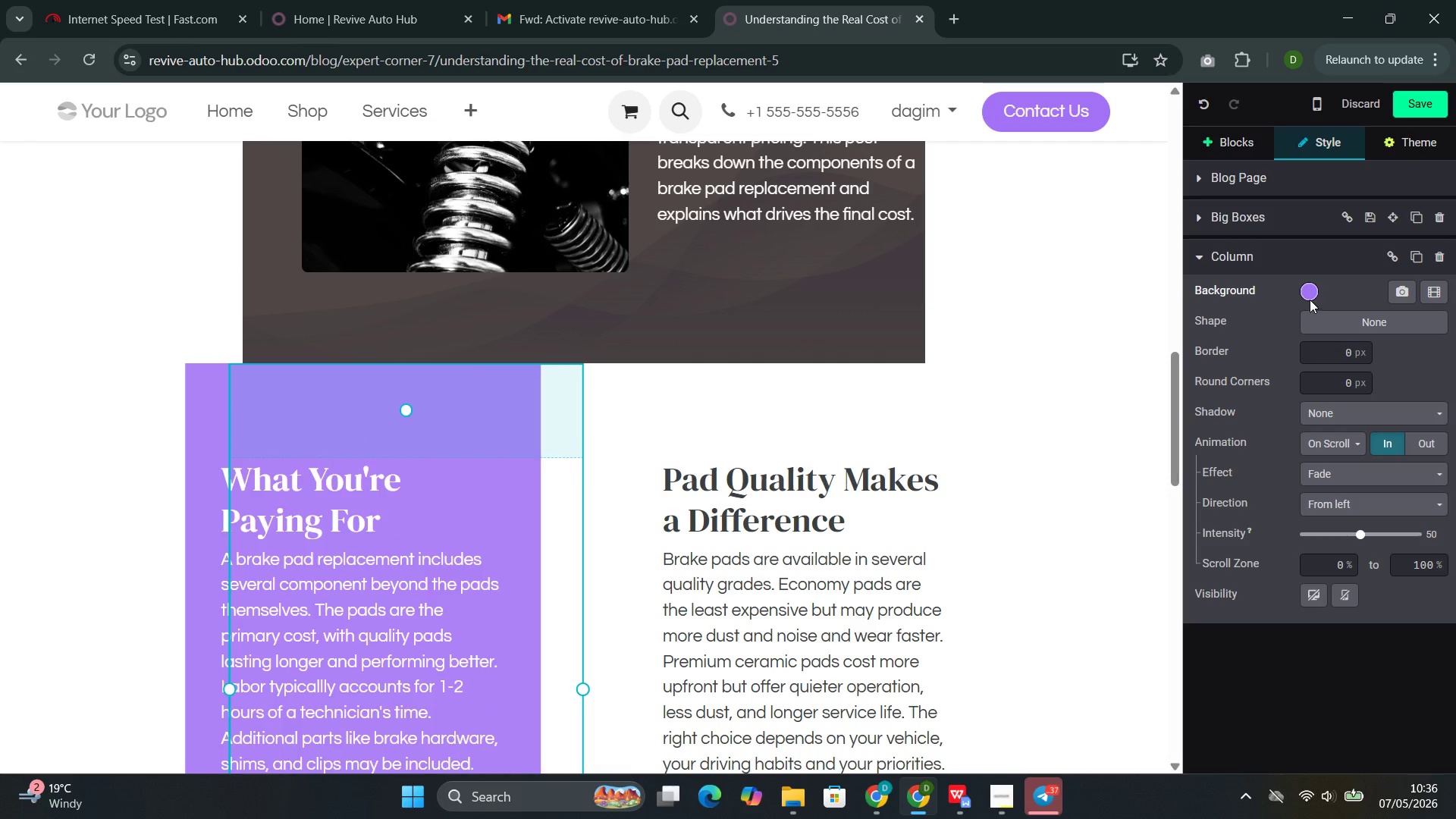 
left_click([1307, 294])
 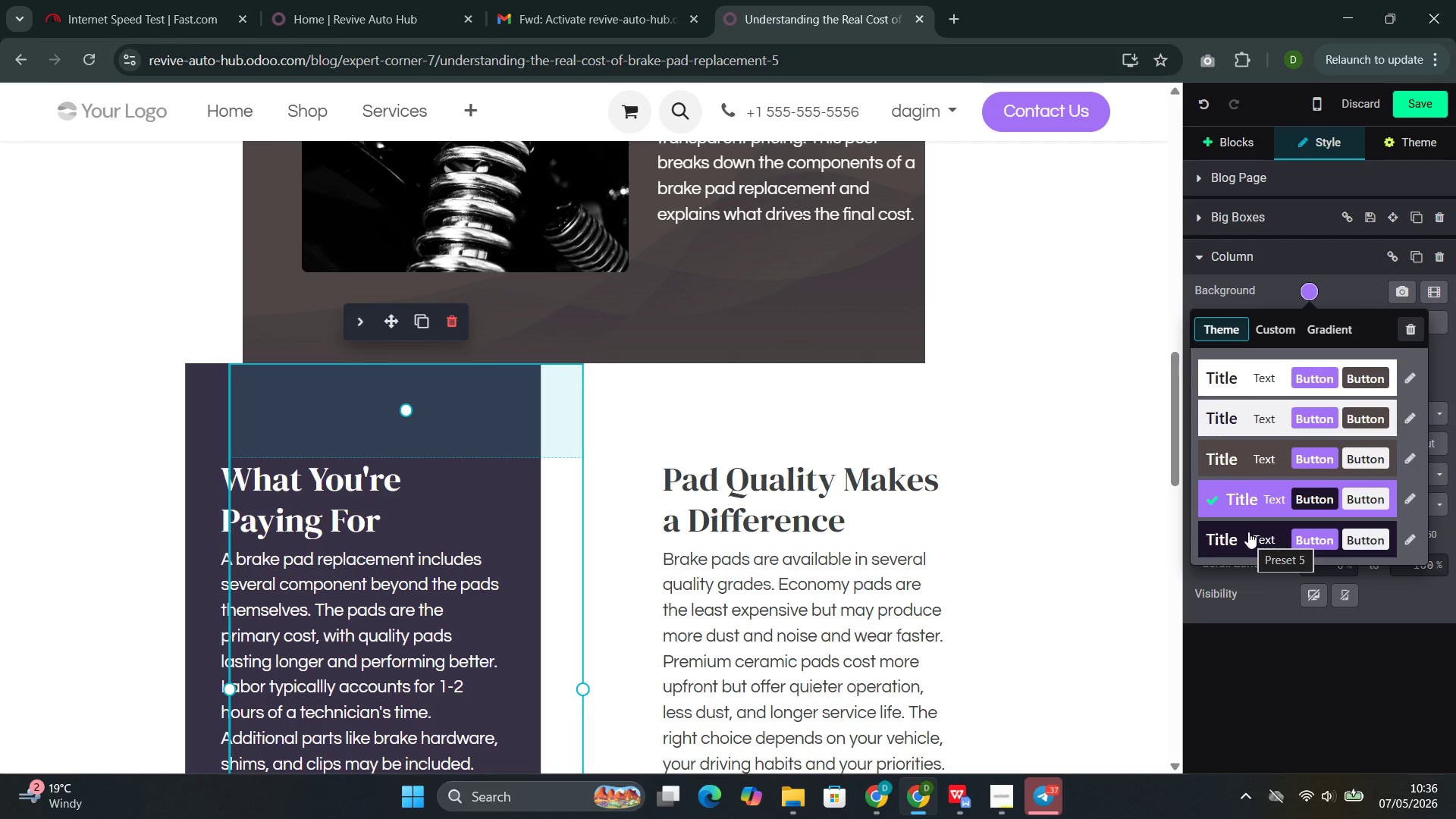 
wait(5.58)
 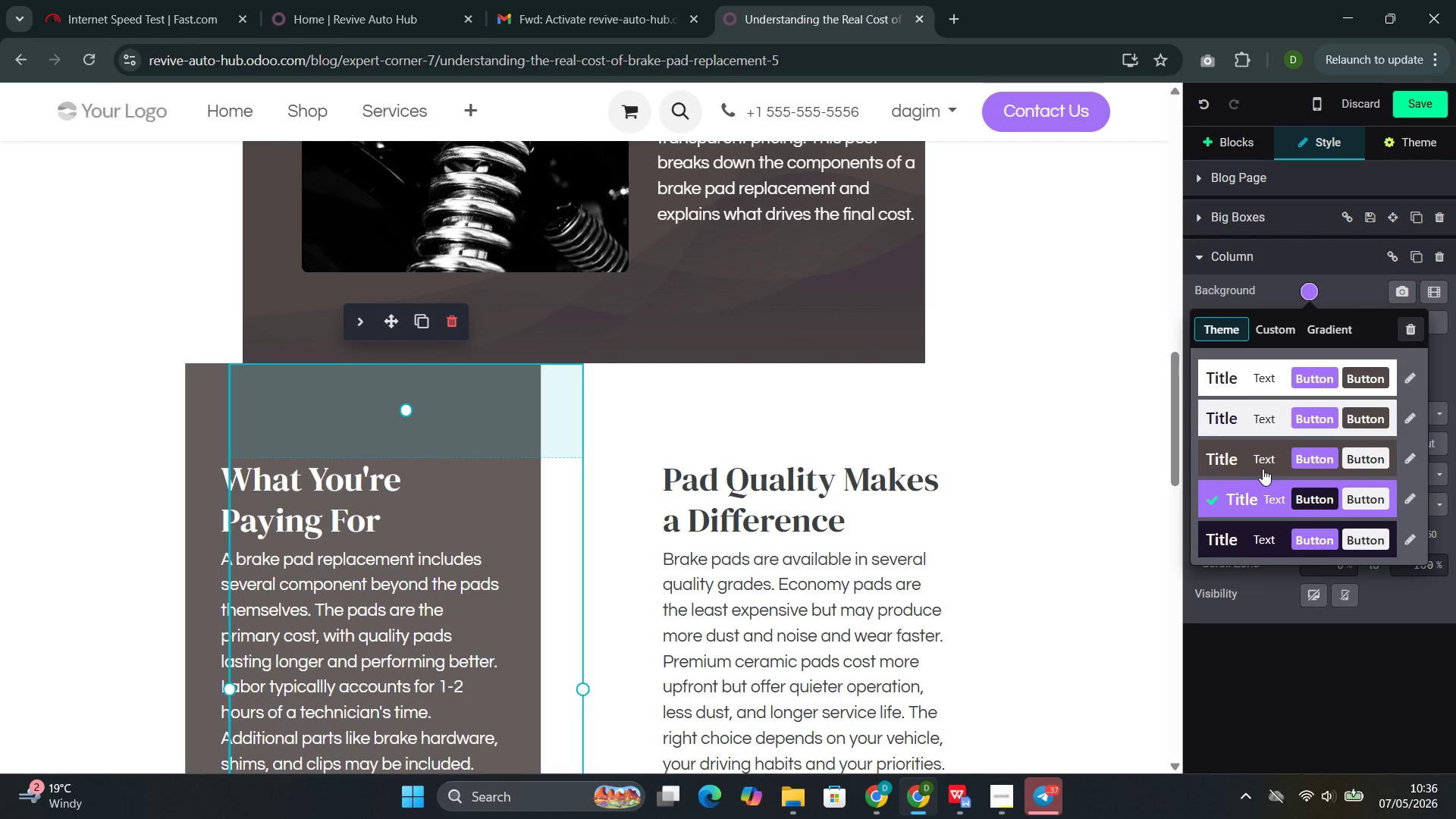 
left_click([850, 543])
 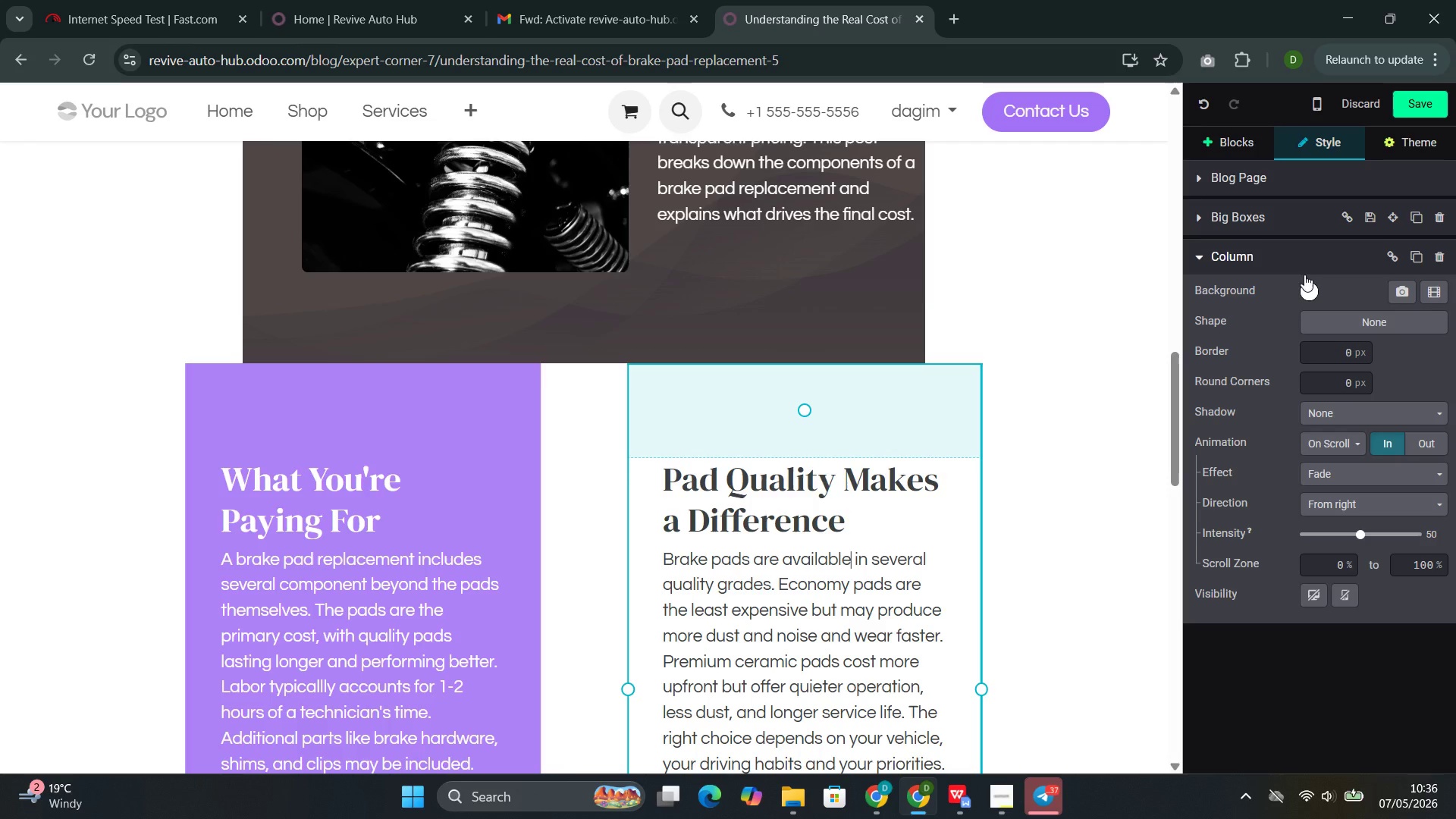 
left_click([1310, 284])
 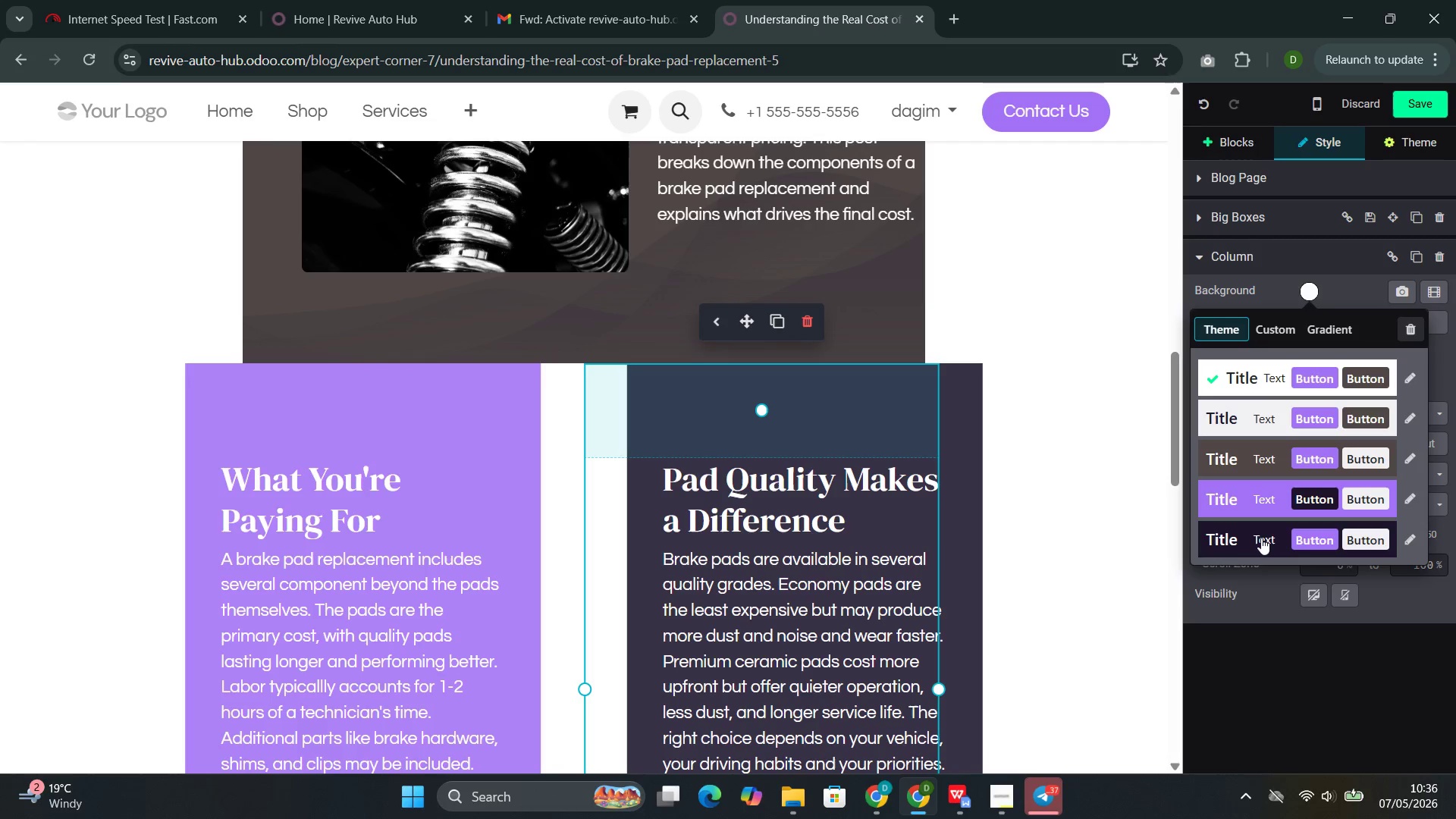 
left_click([1261, 539])
 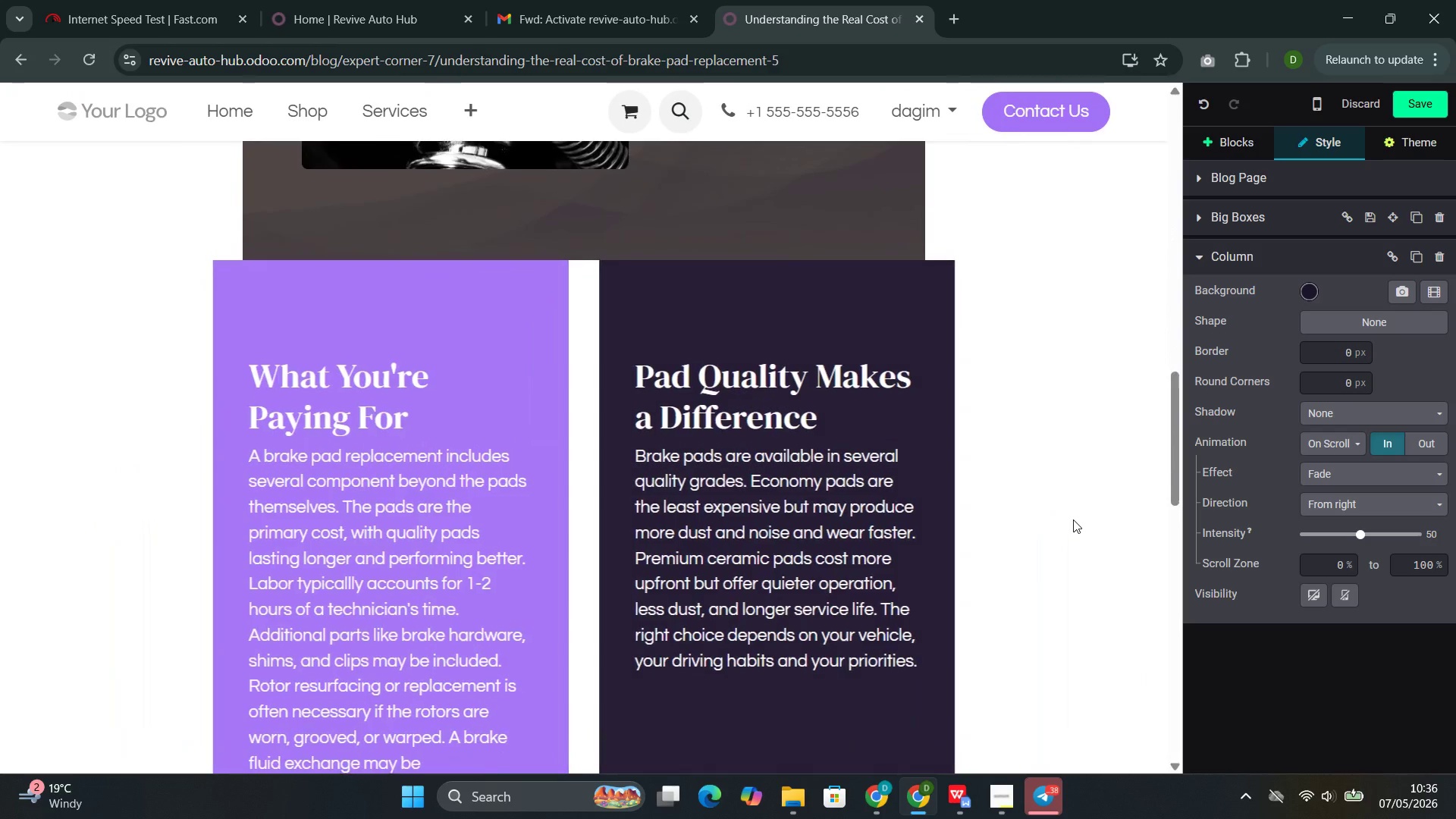 
wait(6.86)
 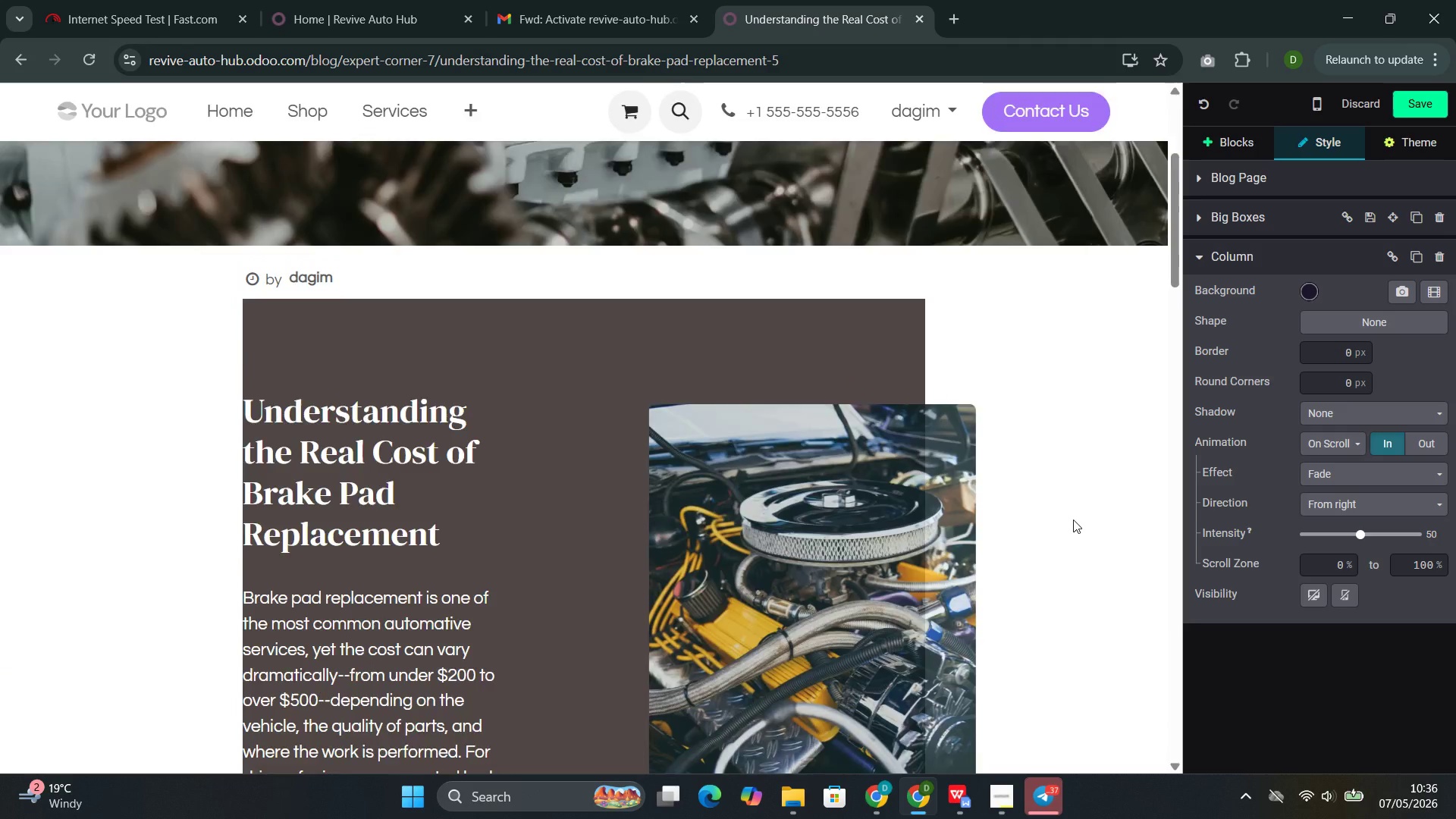 
left_click([601, 494])
 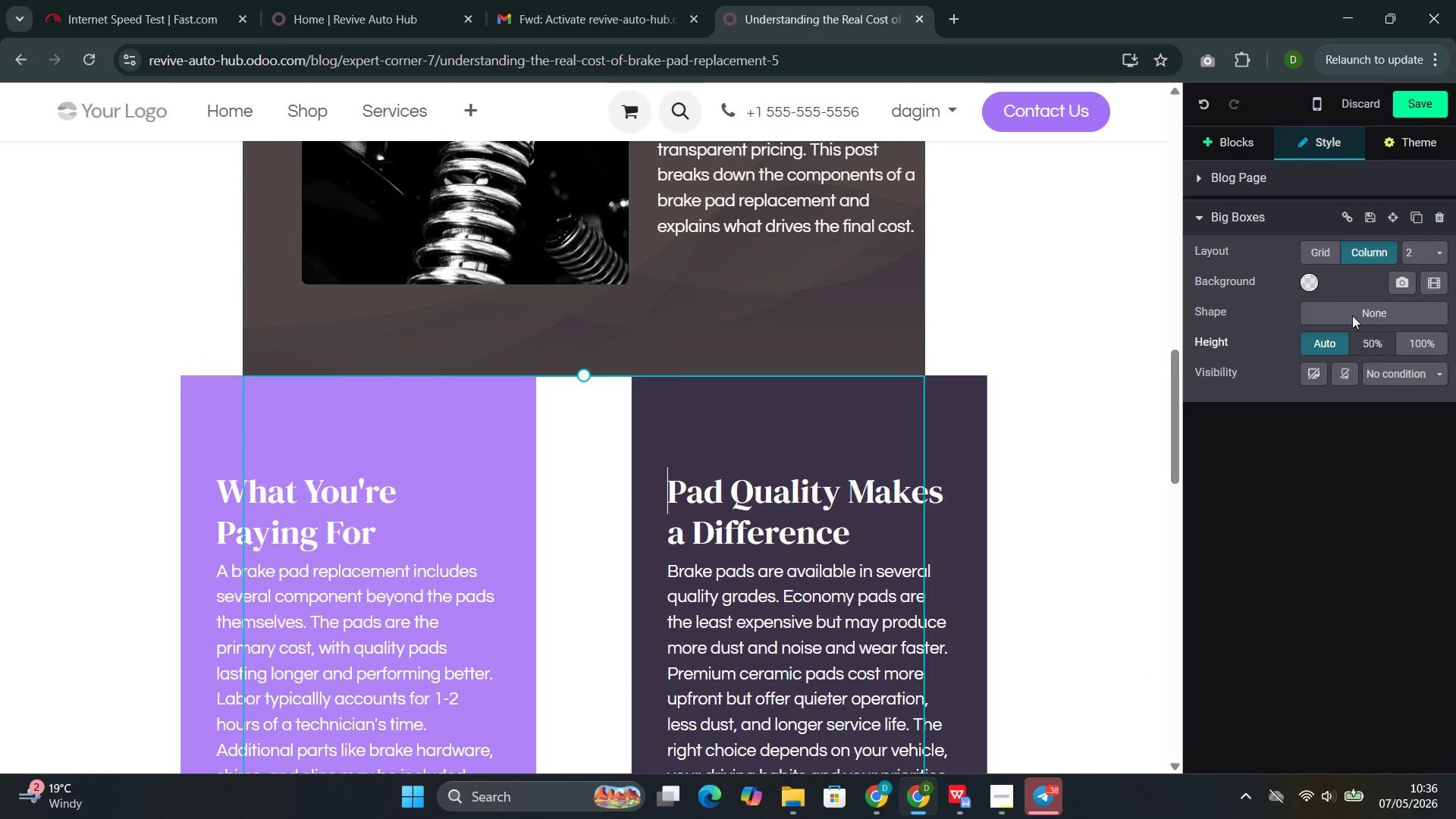 
left_click([1307, 284])
 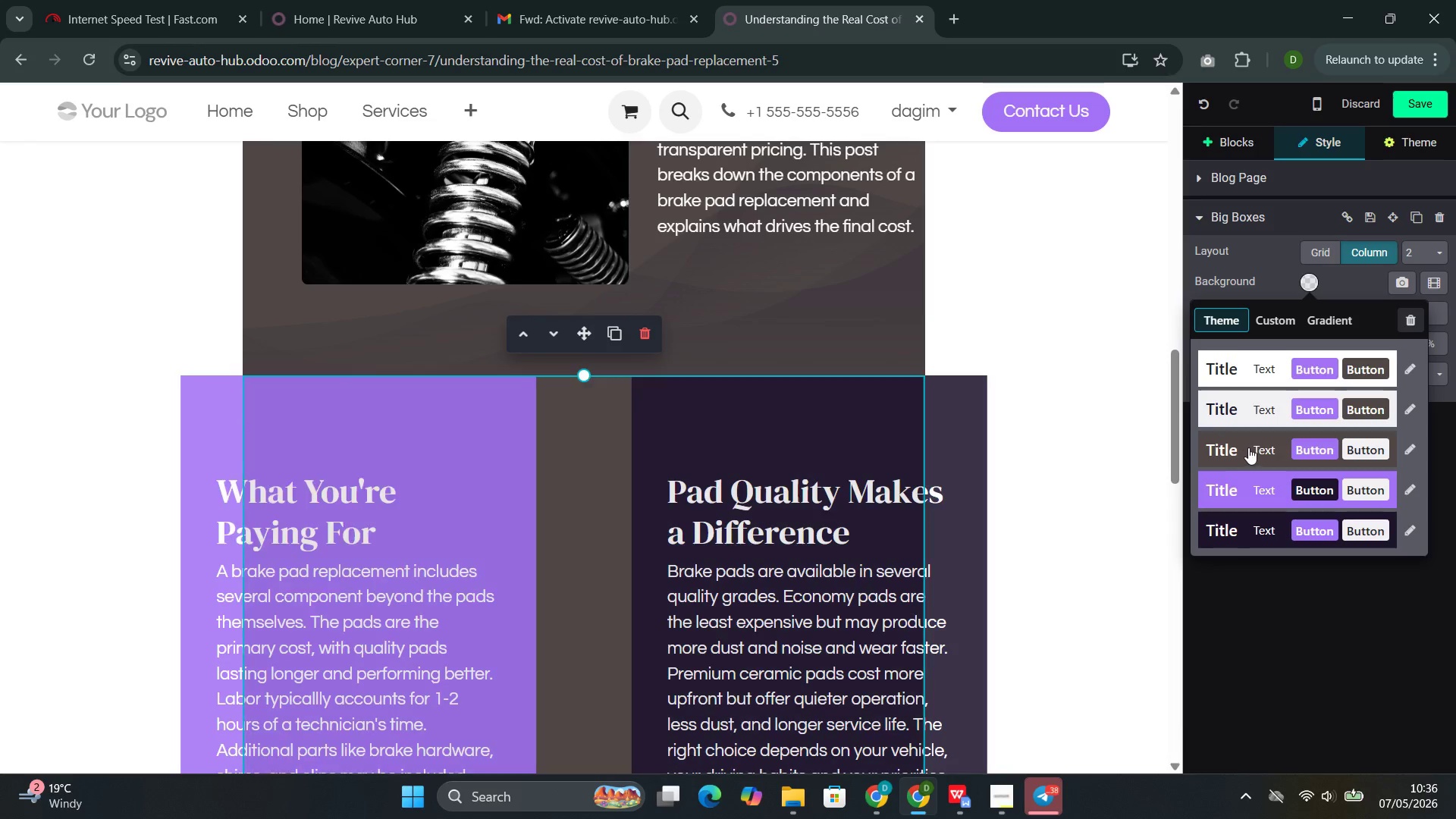 
left_click([1248, 447])
 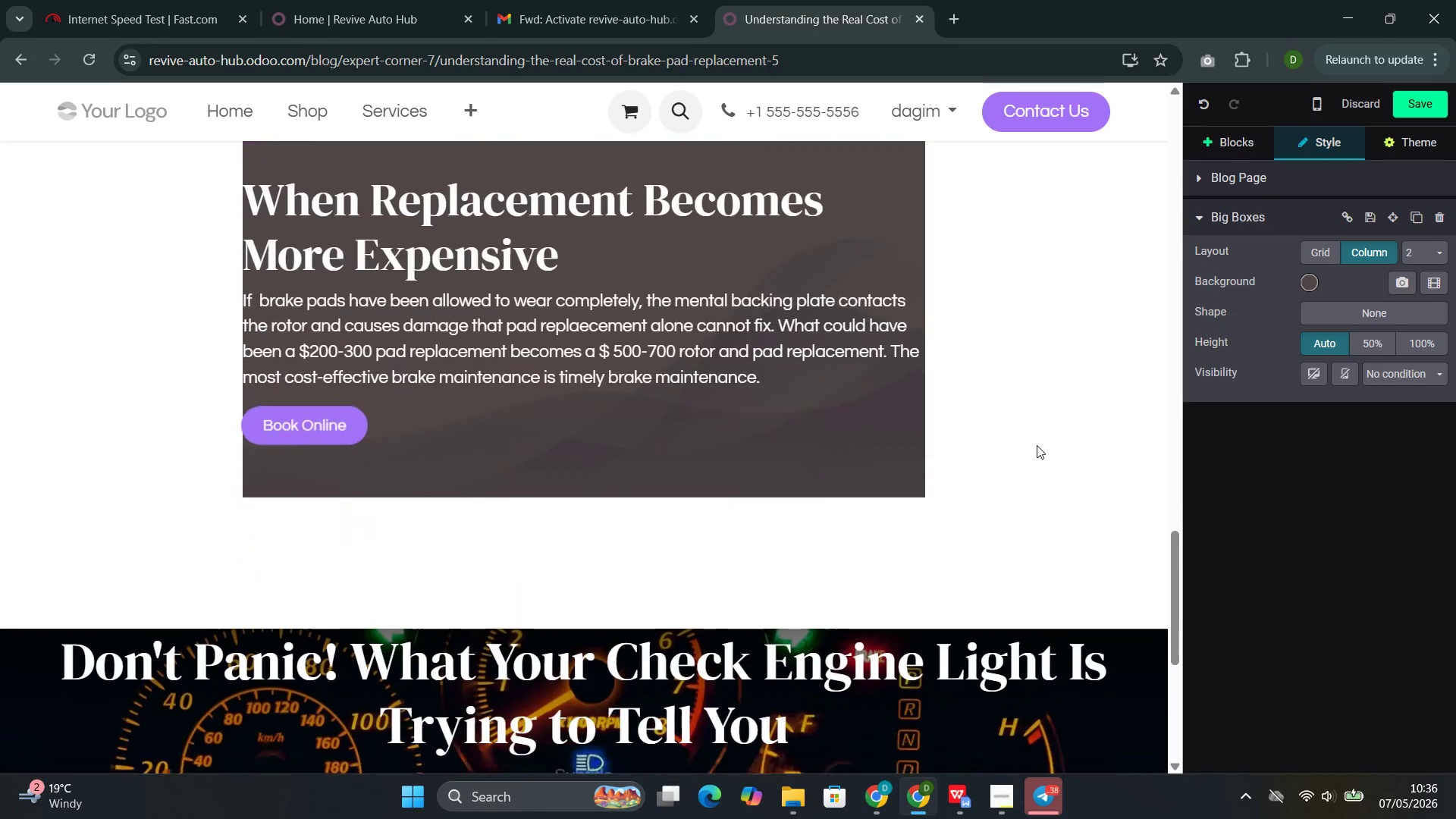 
wait(9.28)
 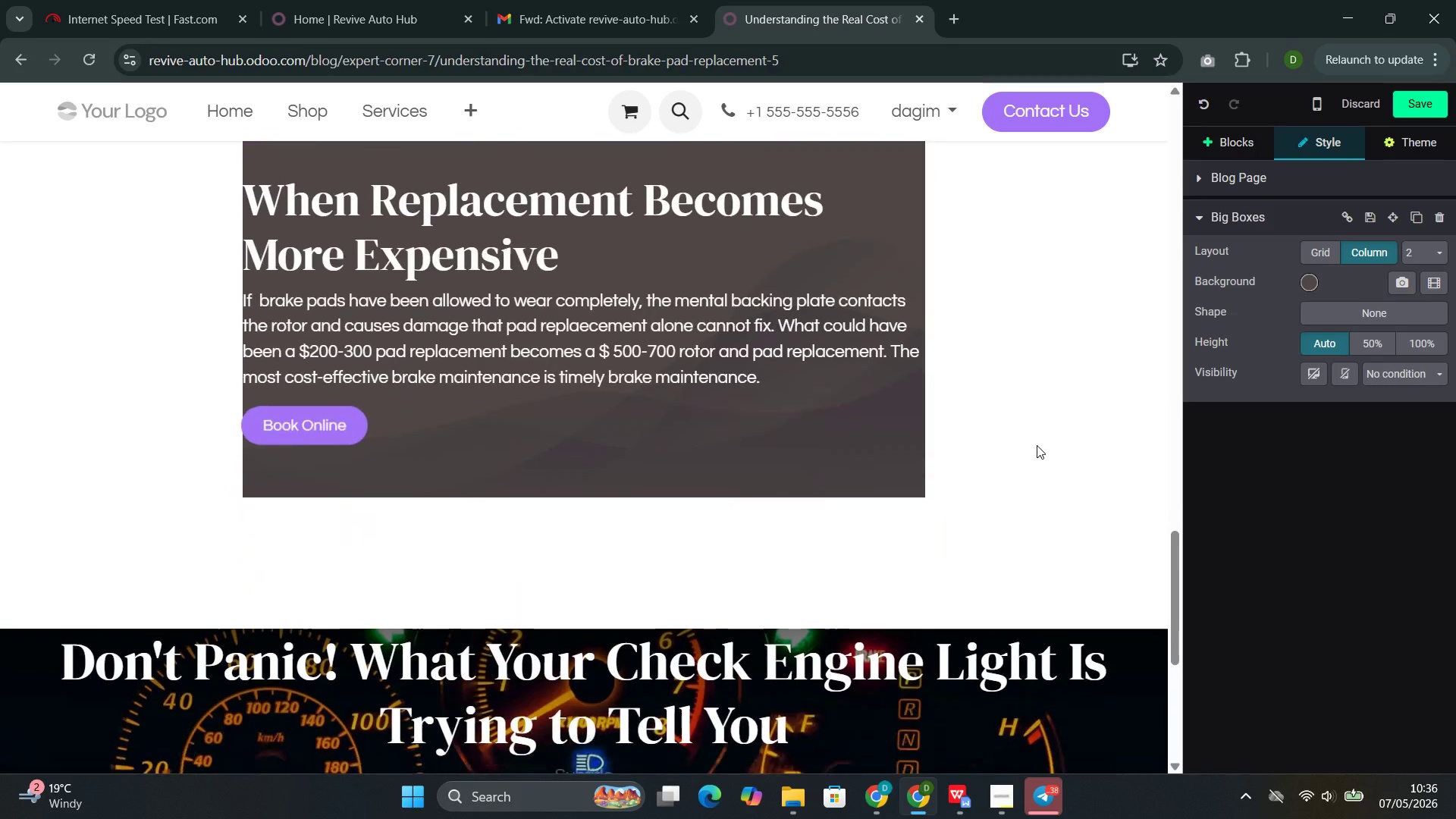 
left_click([1412, 103])
 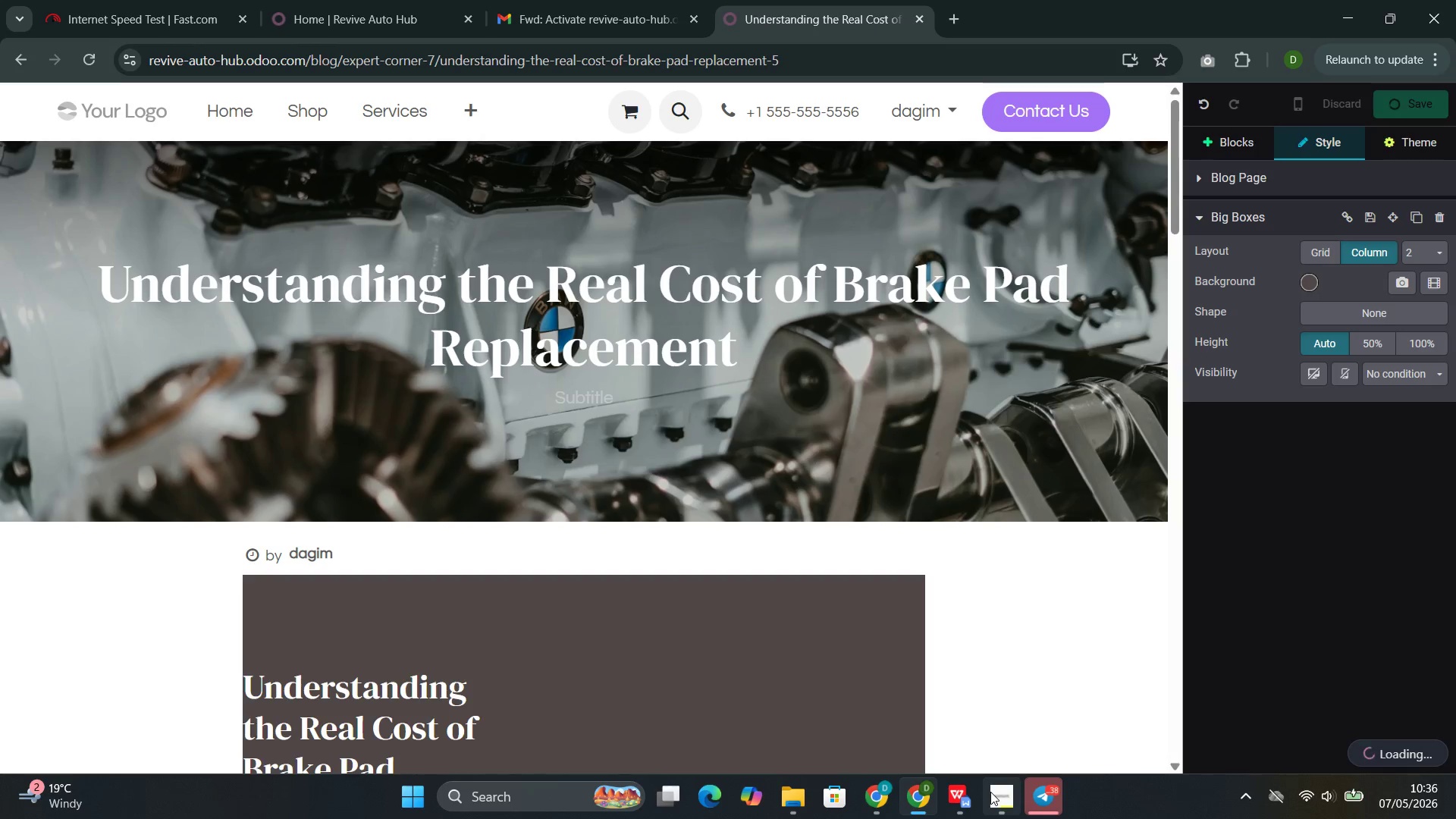 
left_click([950, 711])
 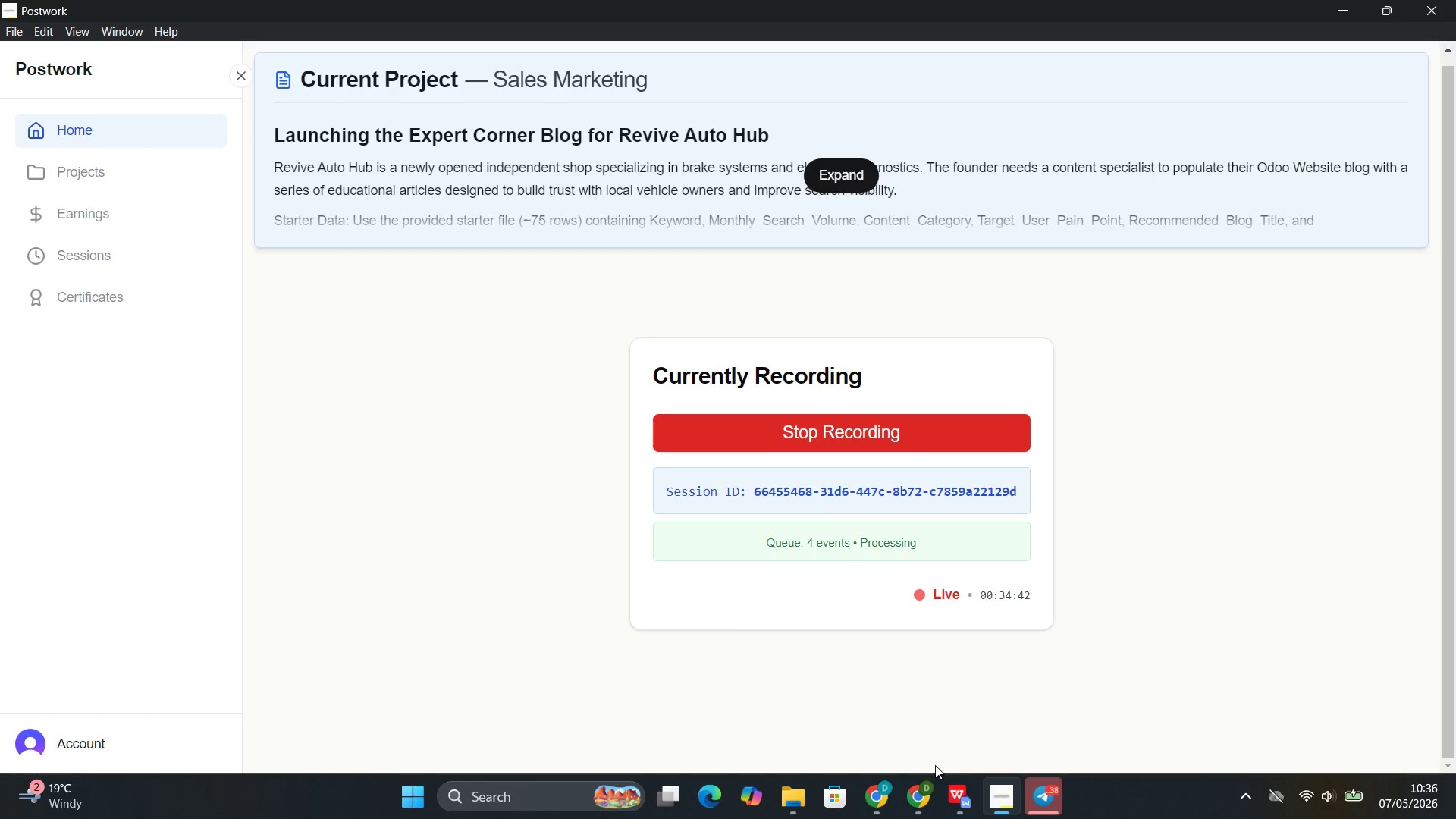 
wait(5.94)
 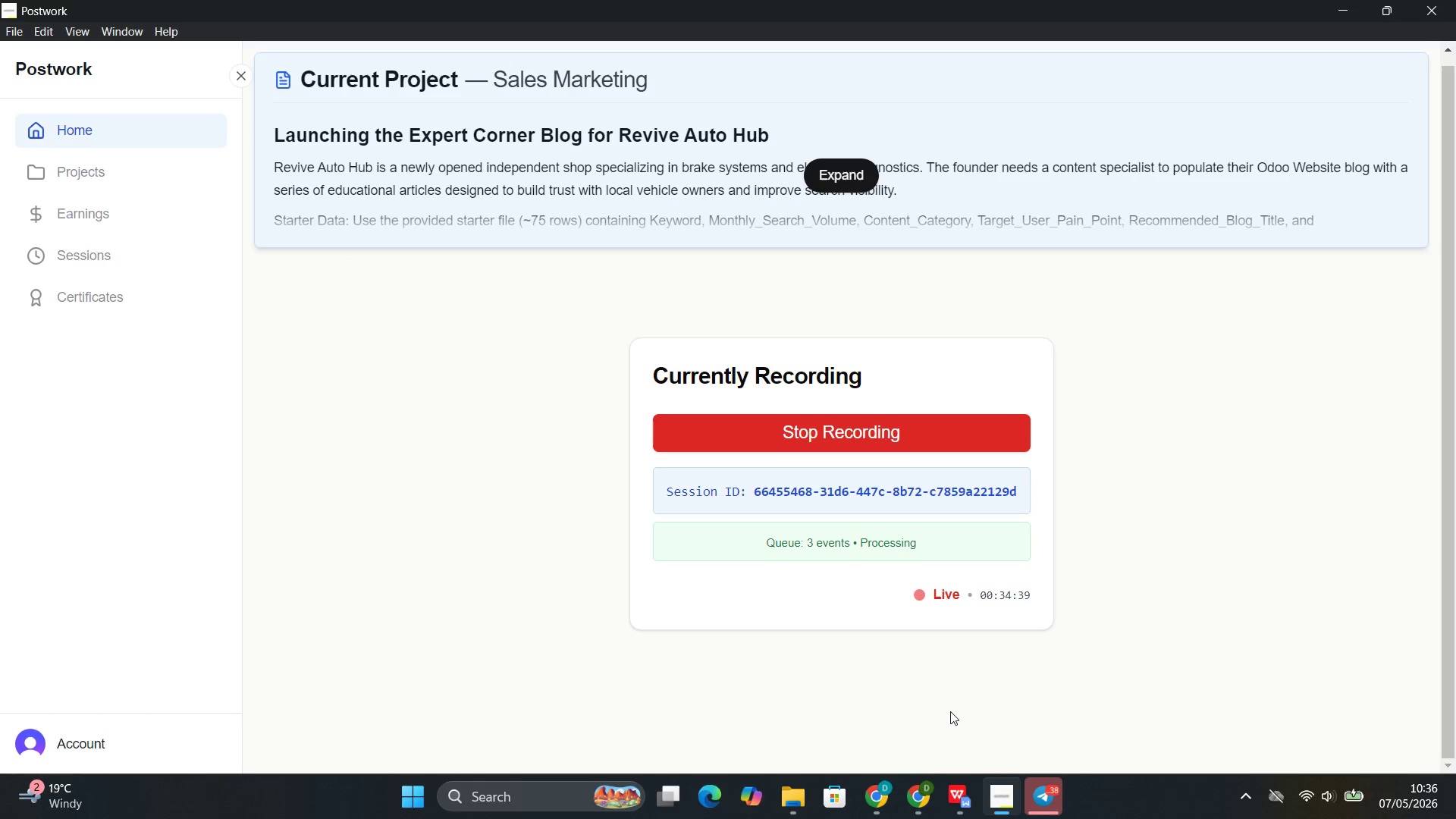 
left_click([903, 696])
 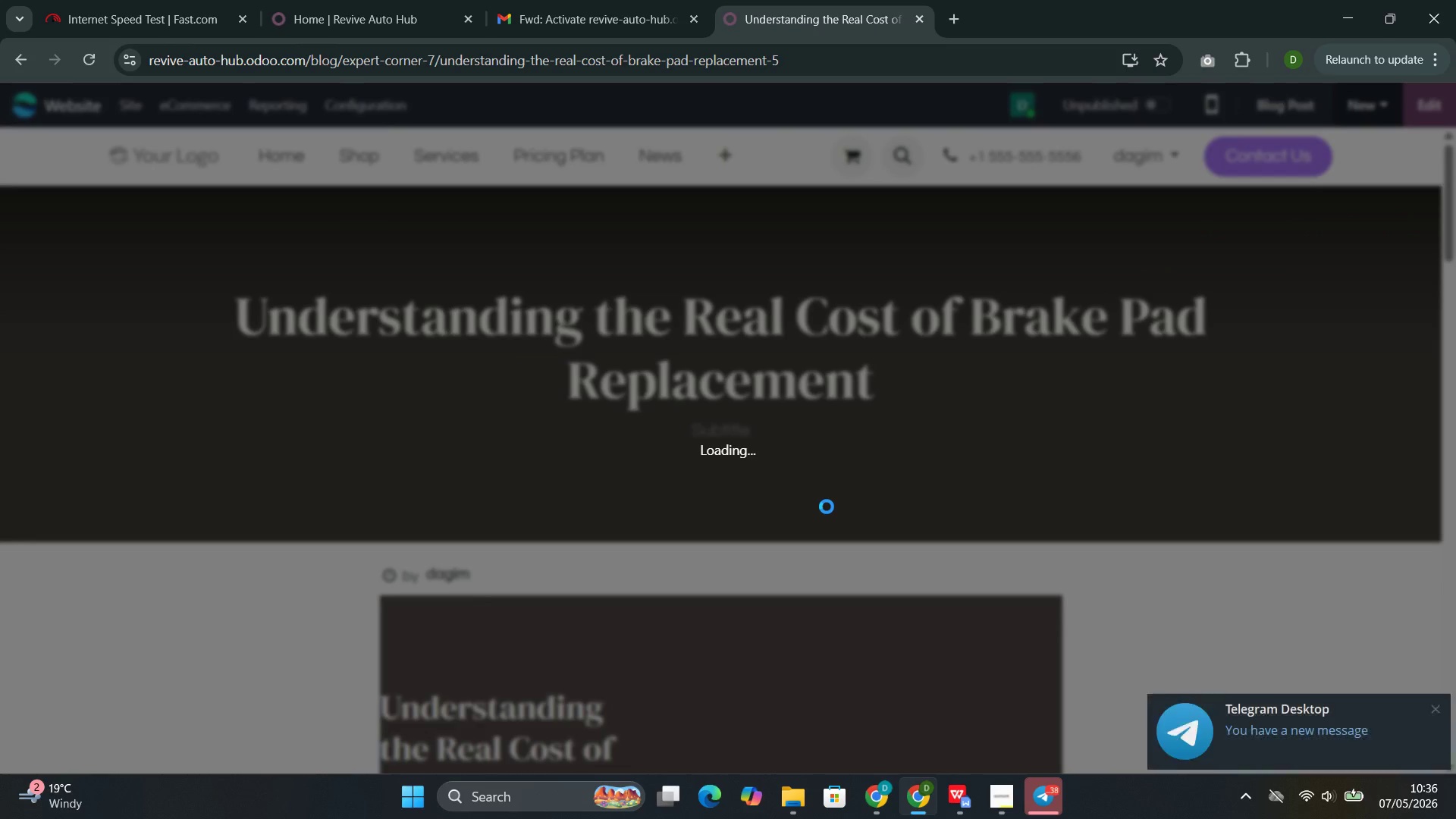 
wait(7.22)
 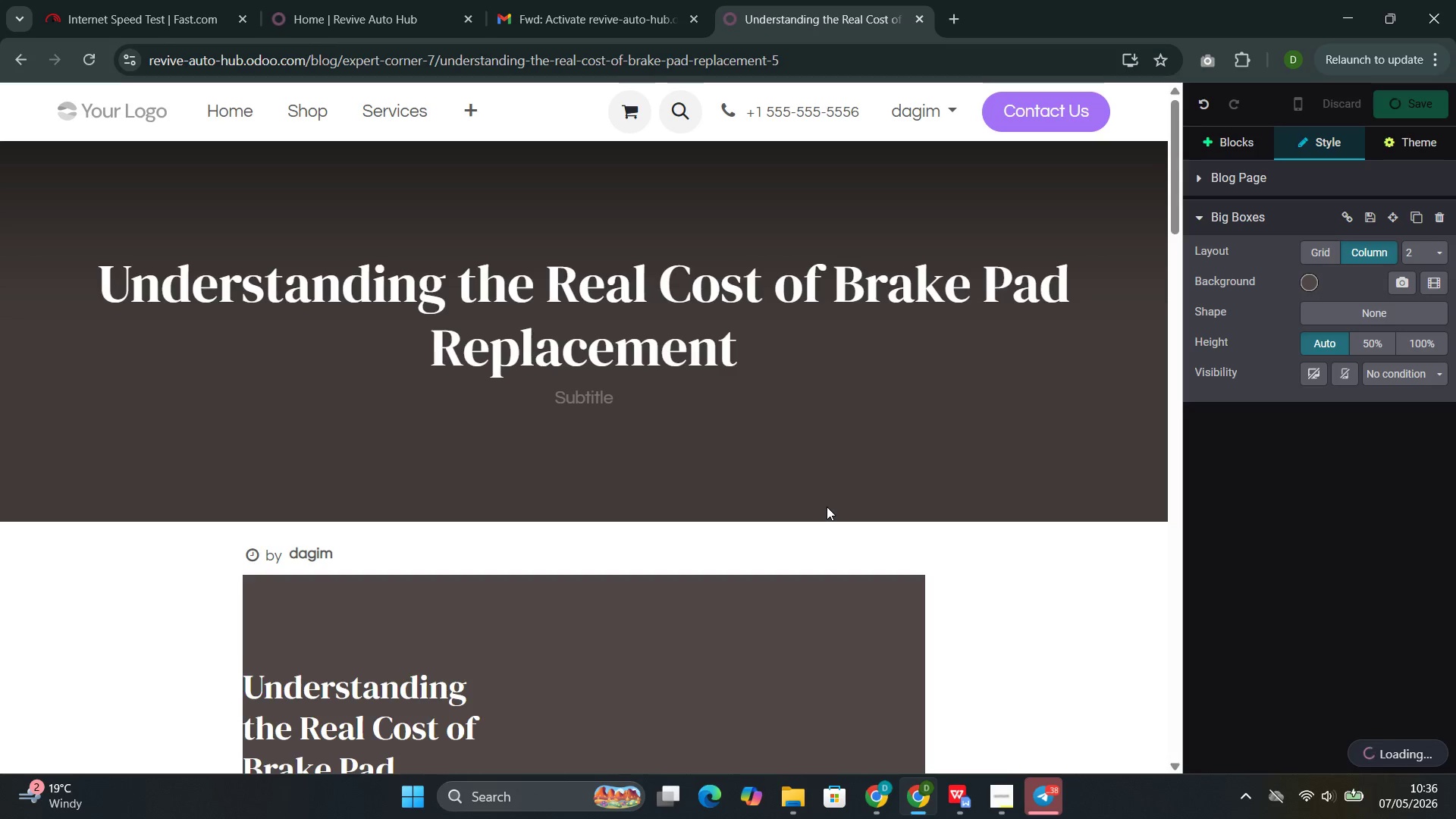 
left_click([135, 30])
 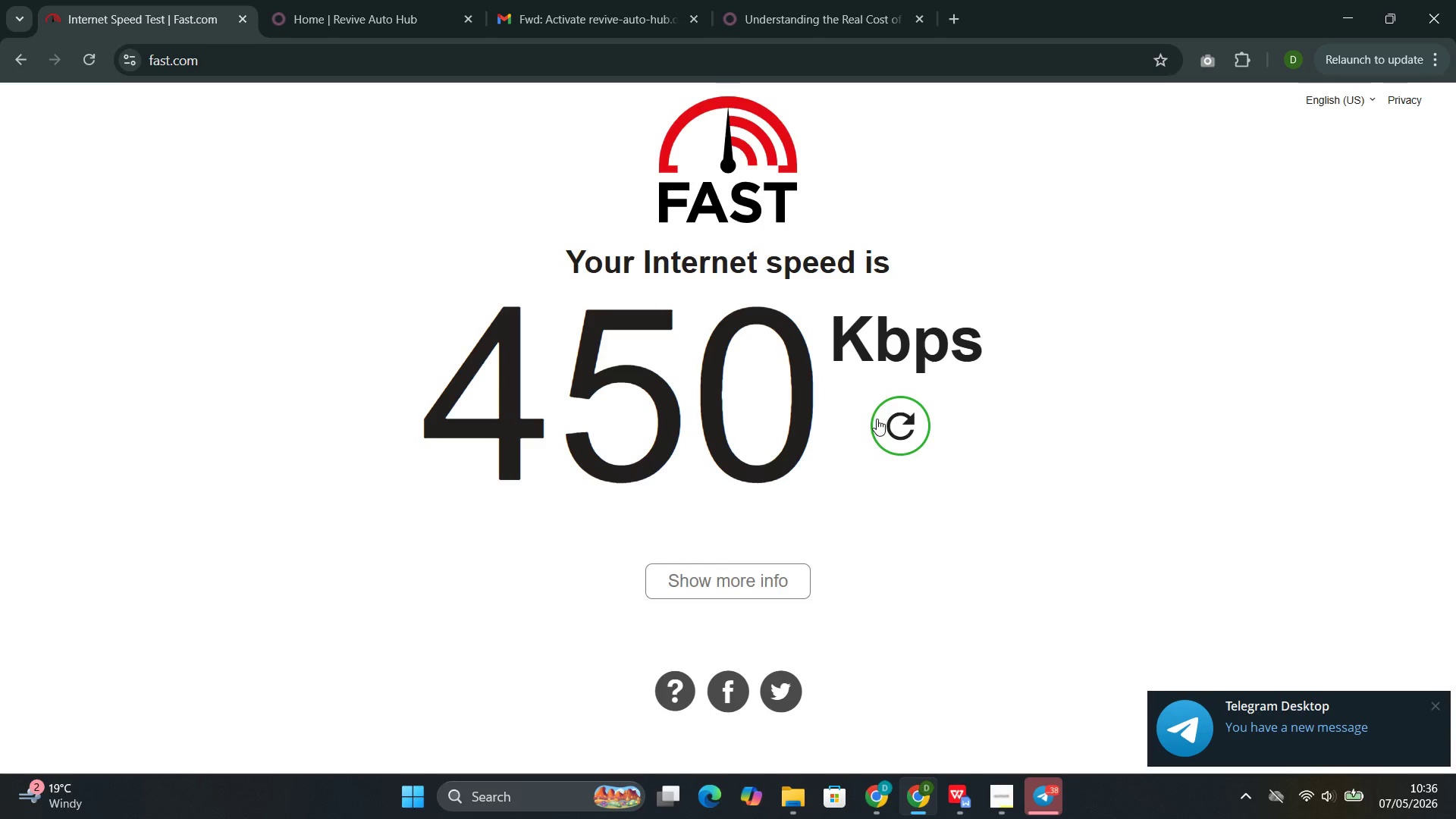 
left_click([886, 418])
 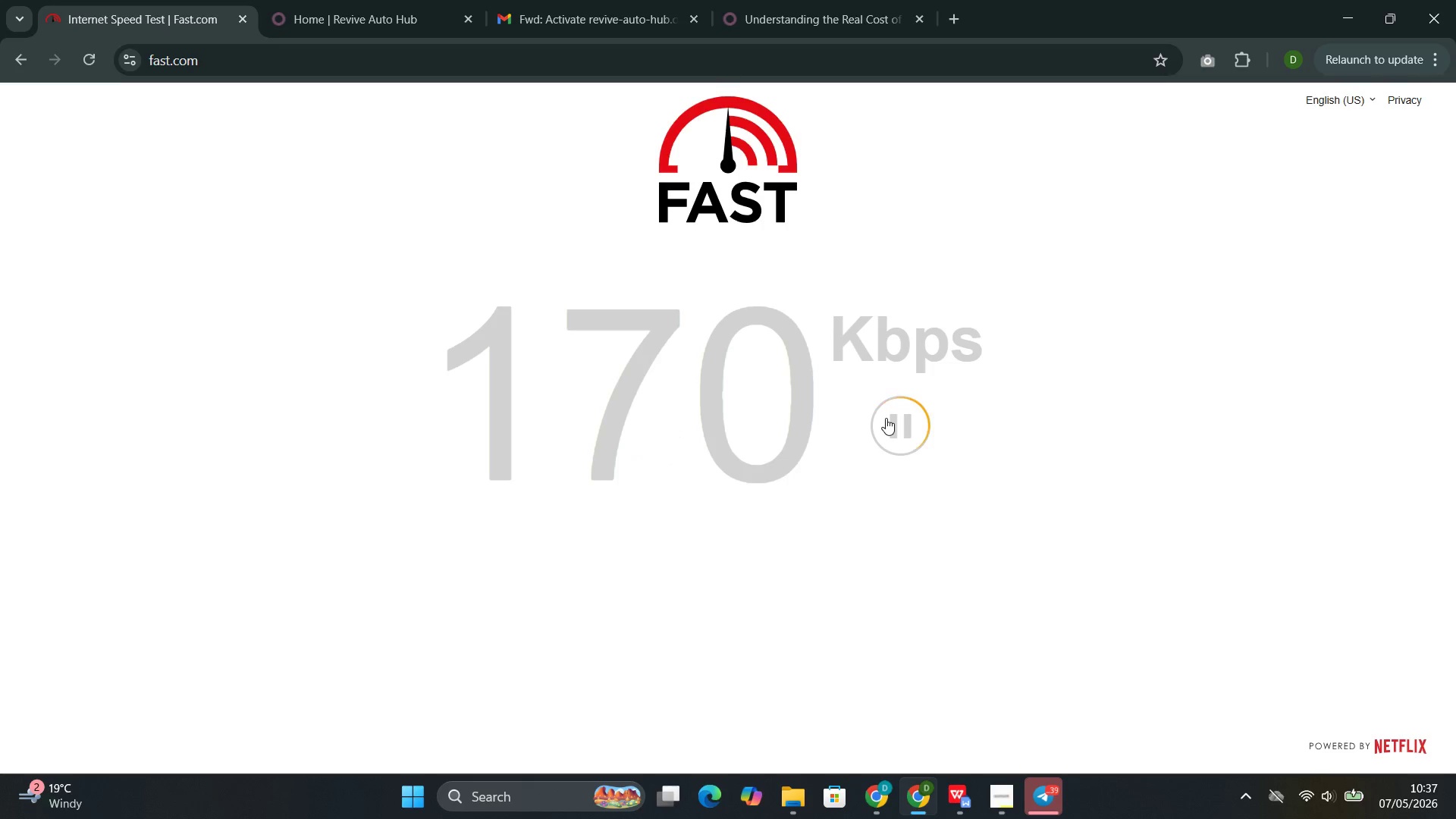 
wait(22.95)
 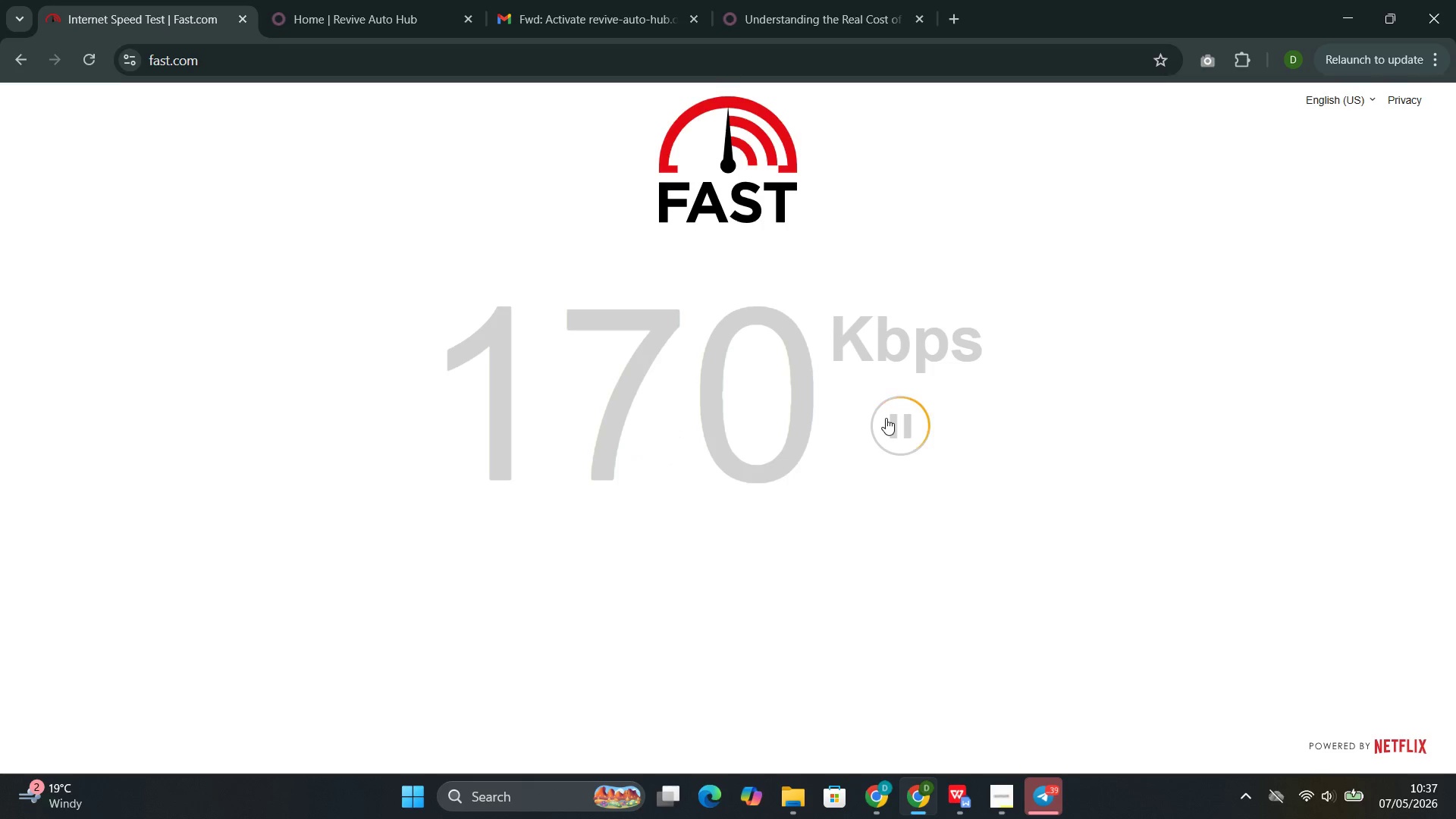 
left_click([824, 8])
 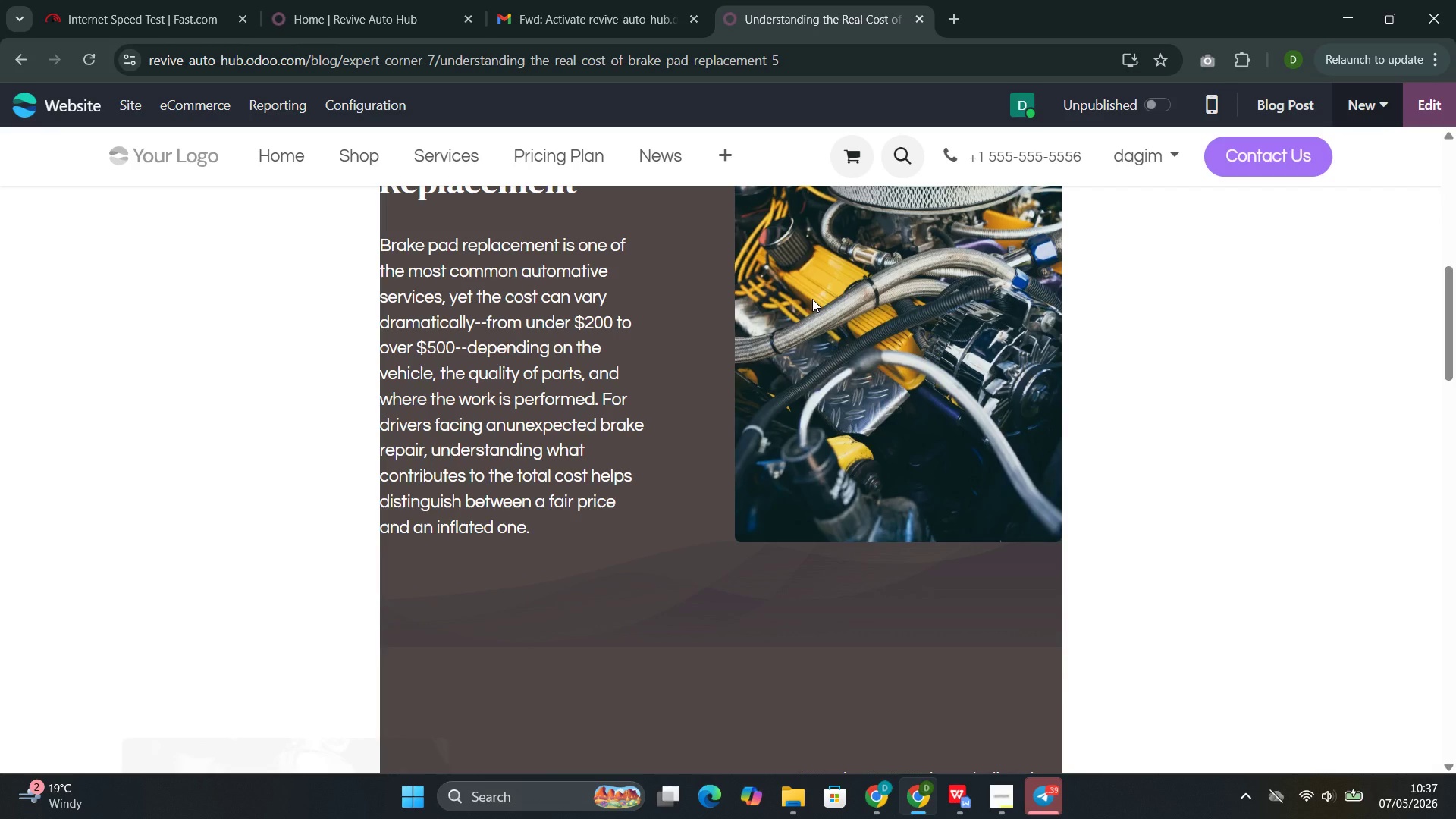 
wait(18.47)
 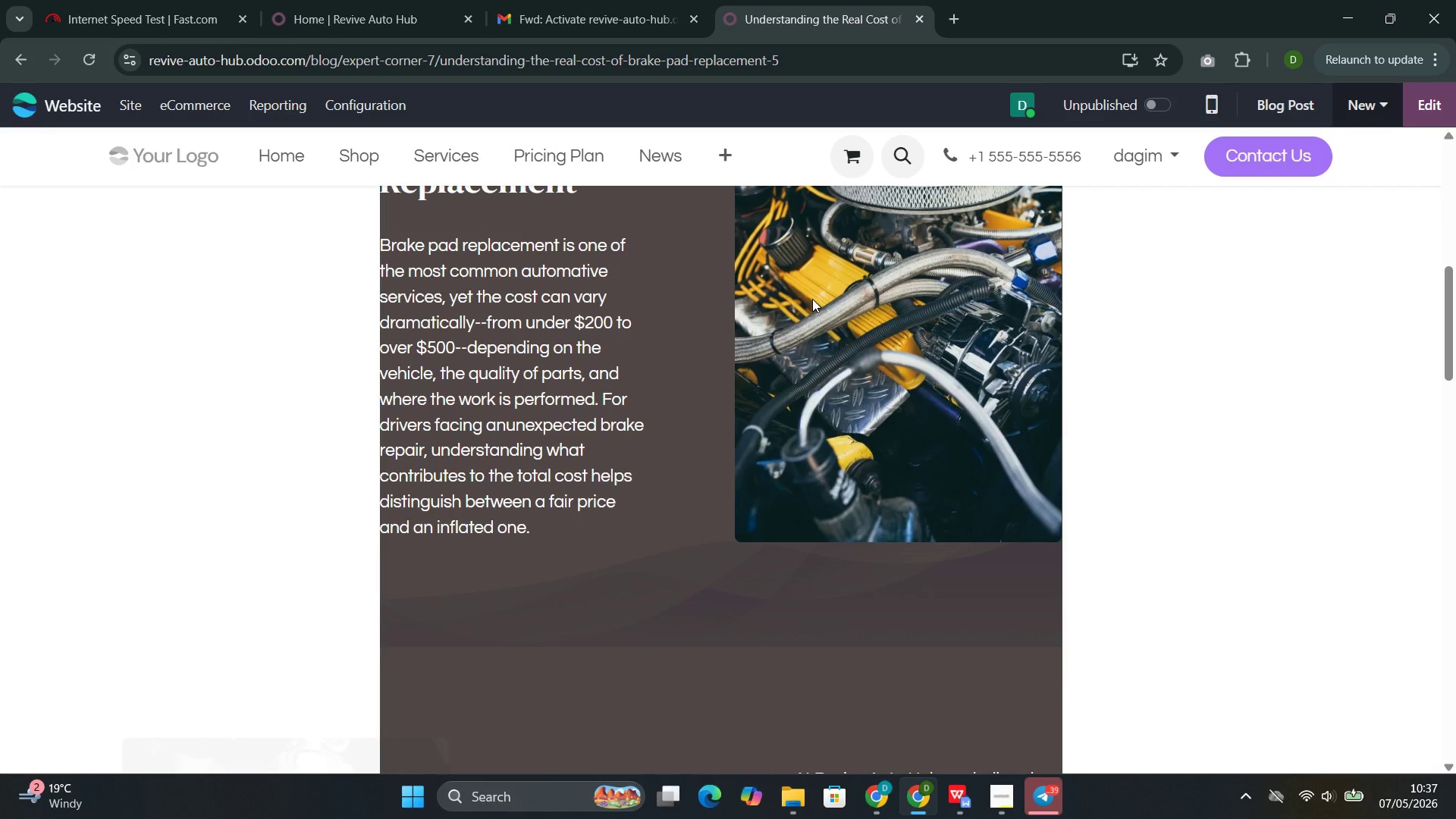 
left_click([129, 107])
 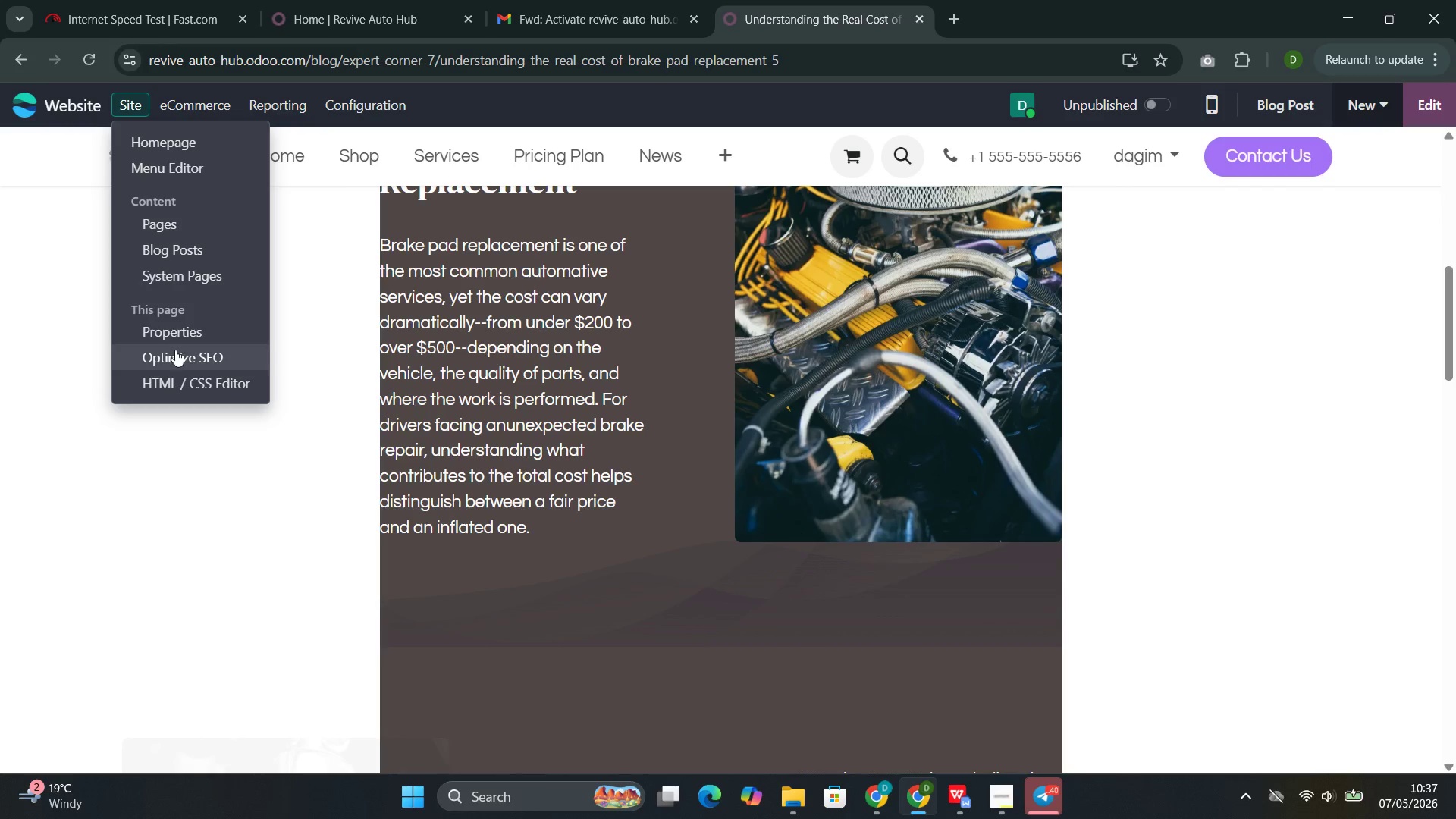 
left_click([174, 350])
 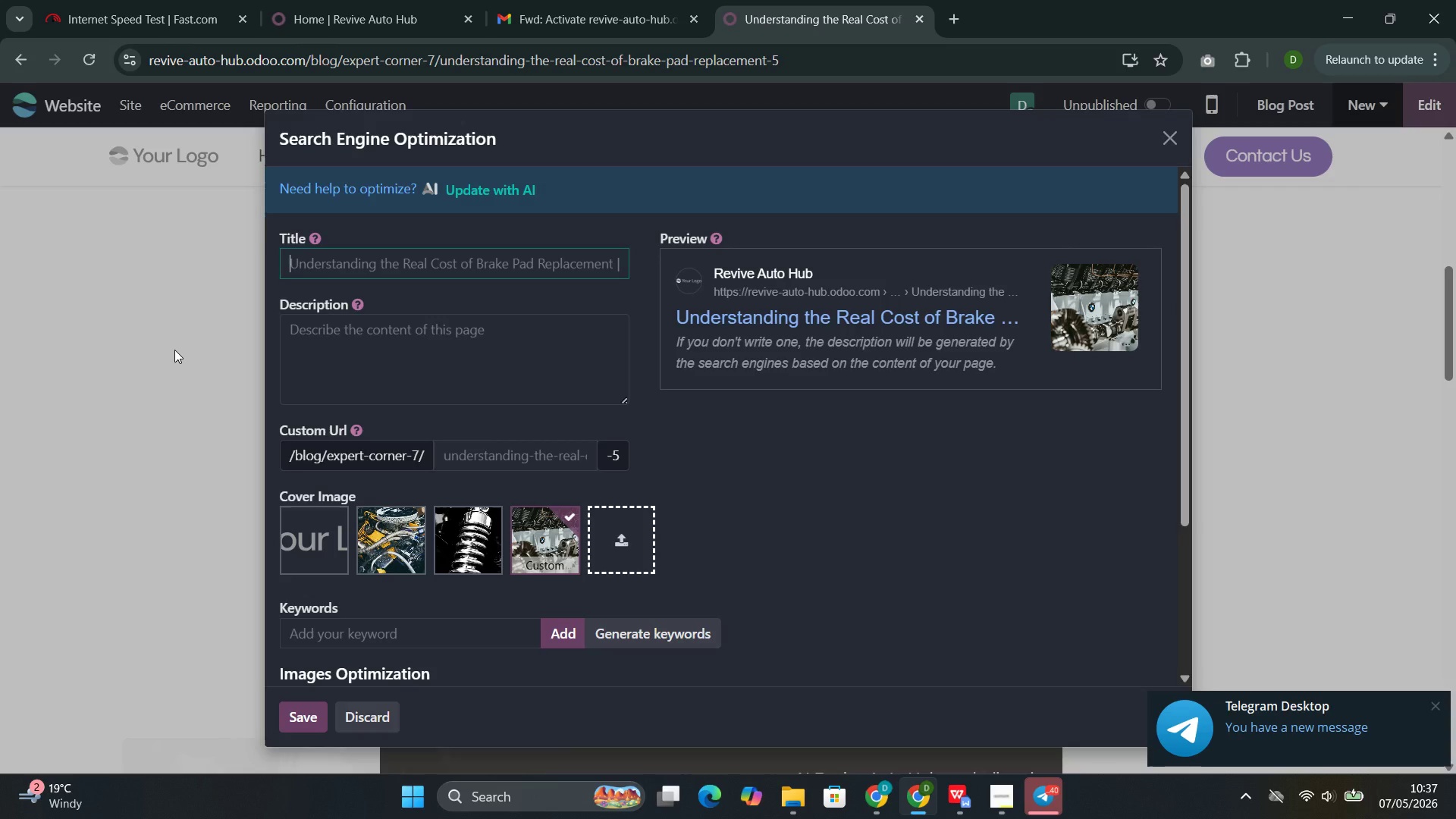 
wait(9.91)
 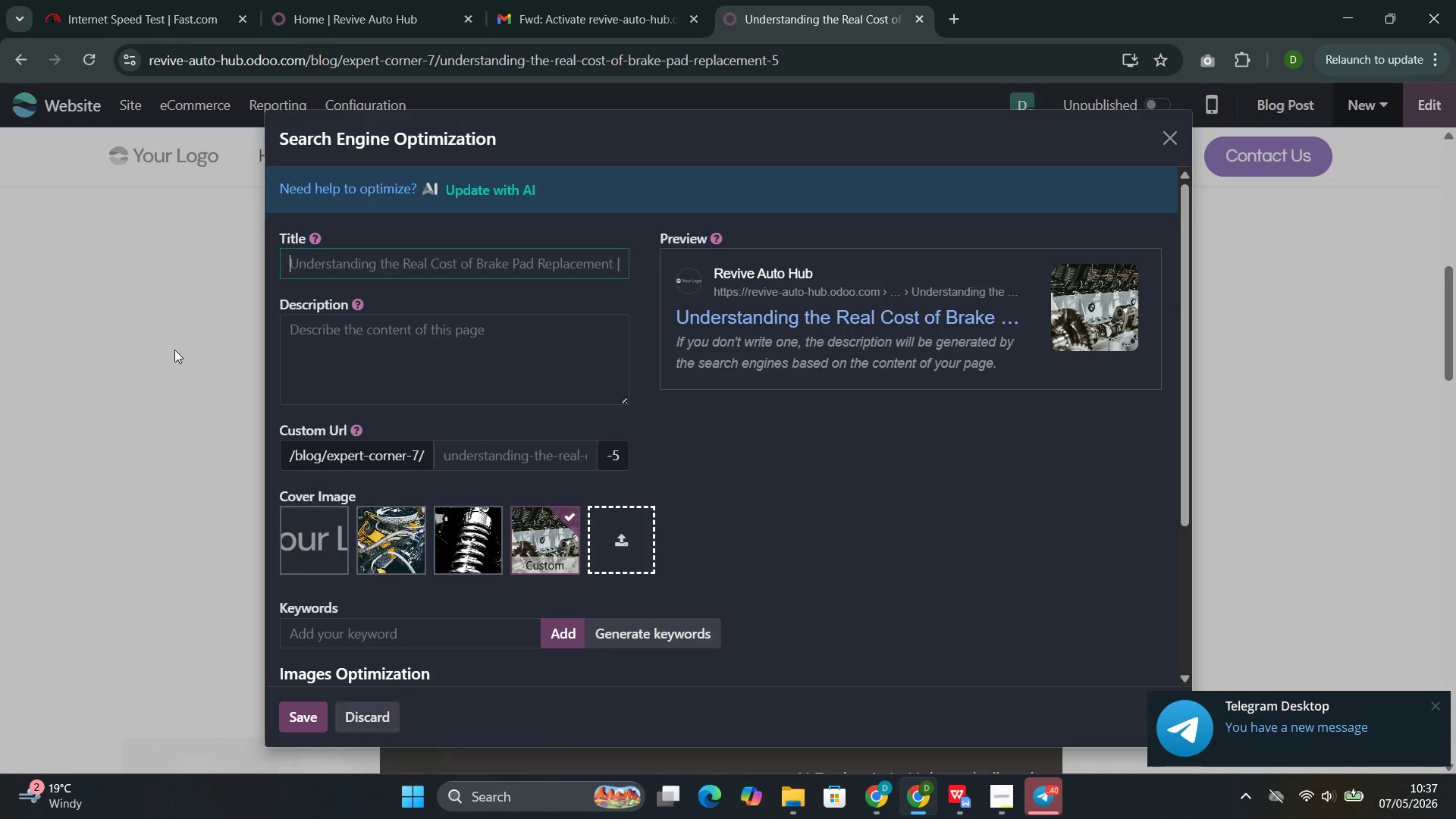 
left_click([402, 256])
 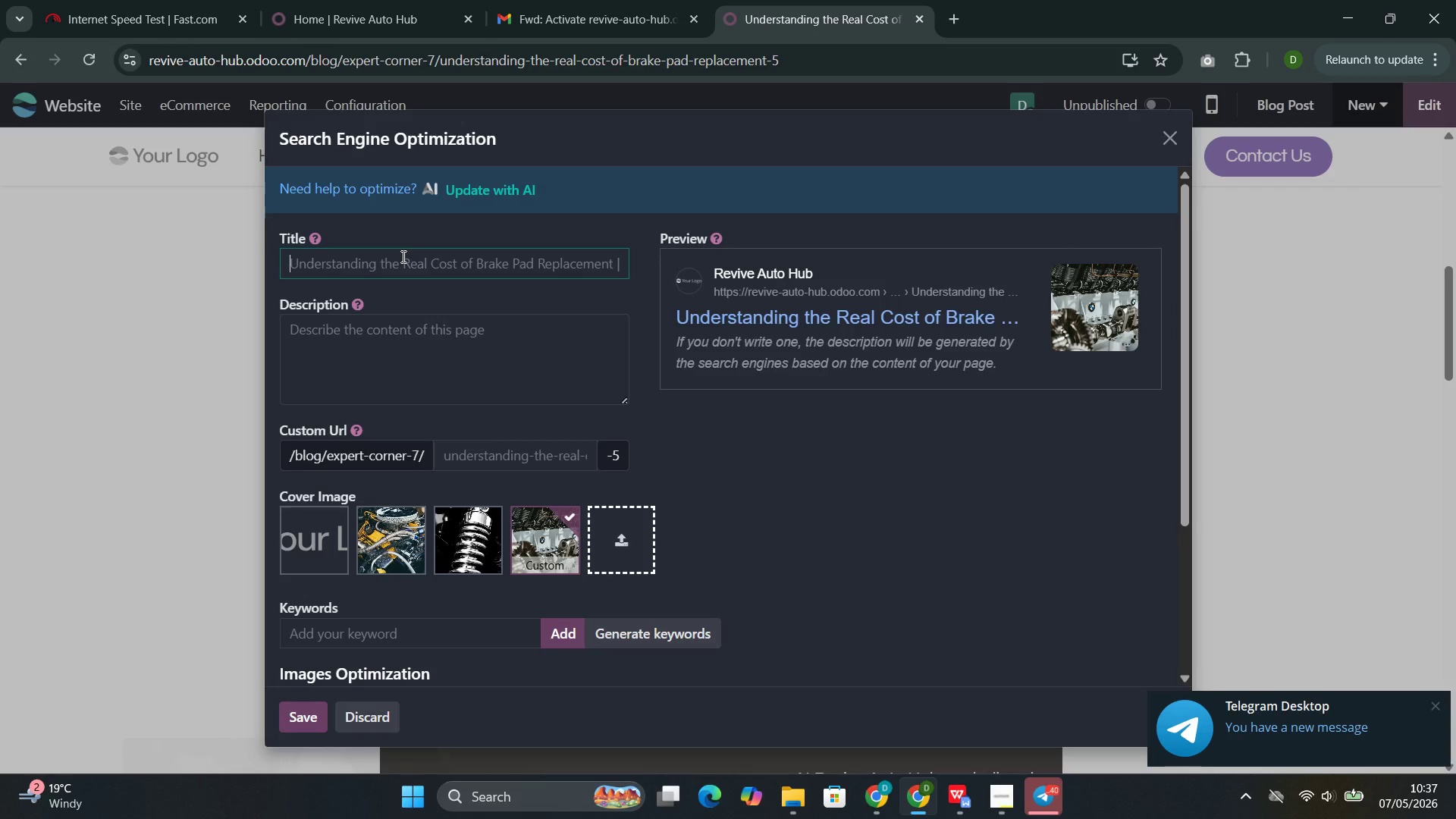 
type(UNderstanding the Real COst of BRake PAd Replacement)
 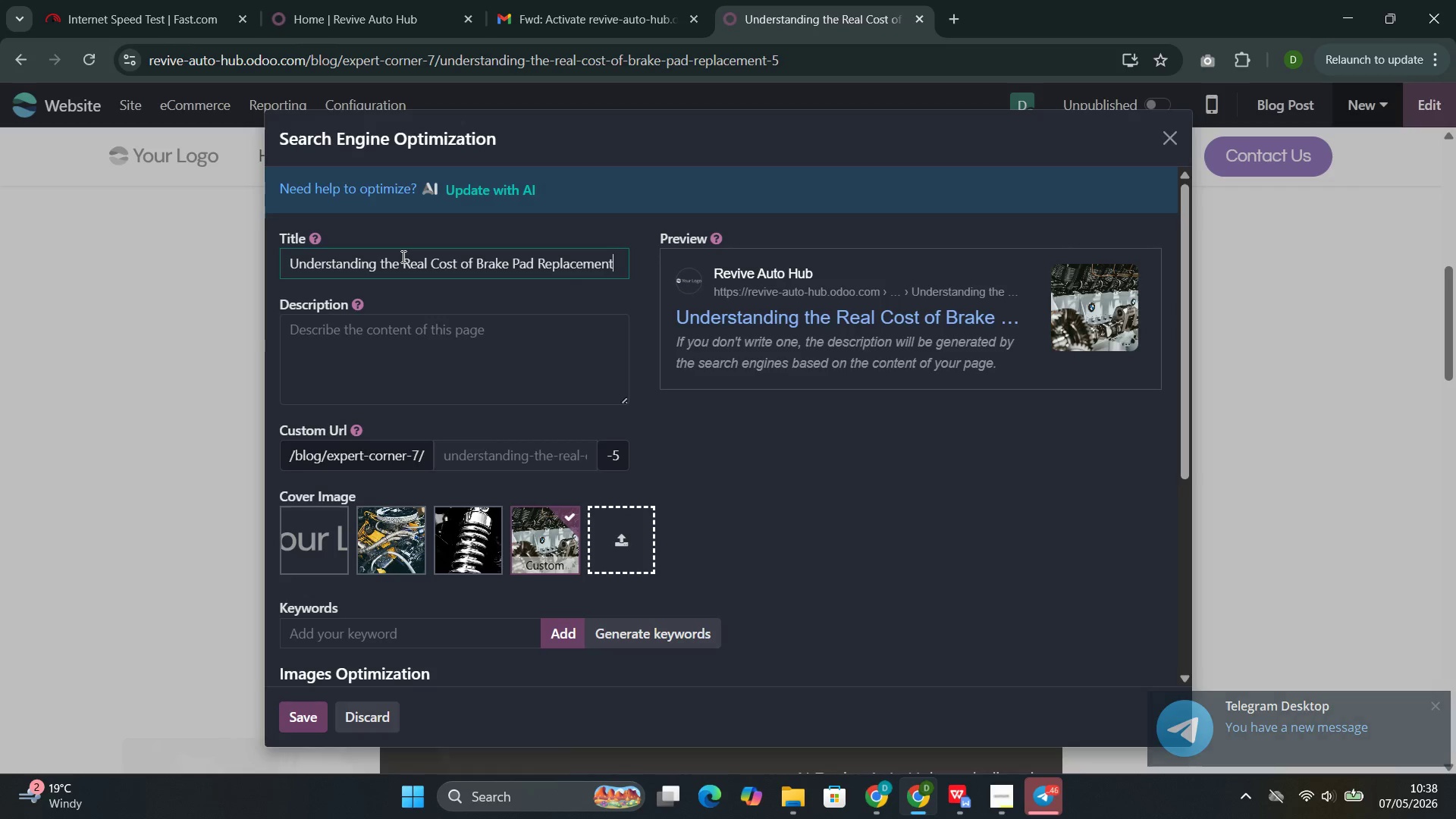 
left_click([384, 319])
 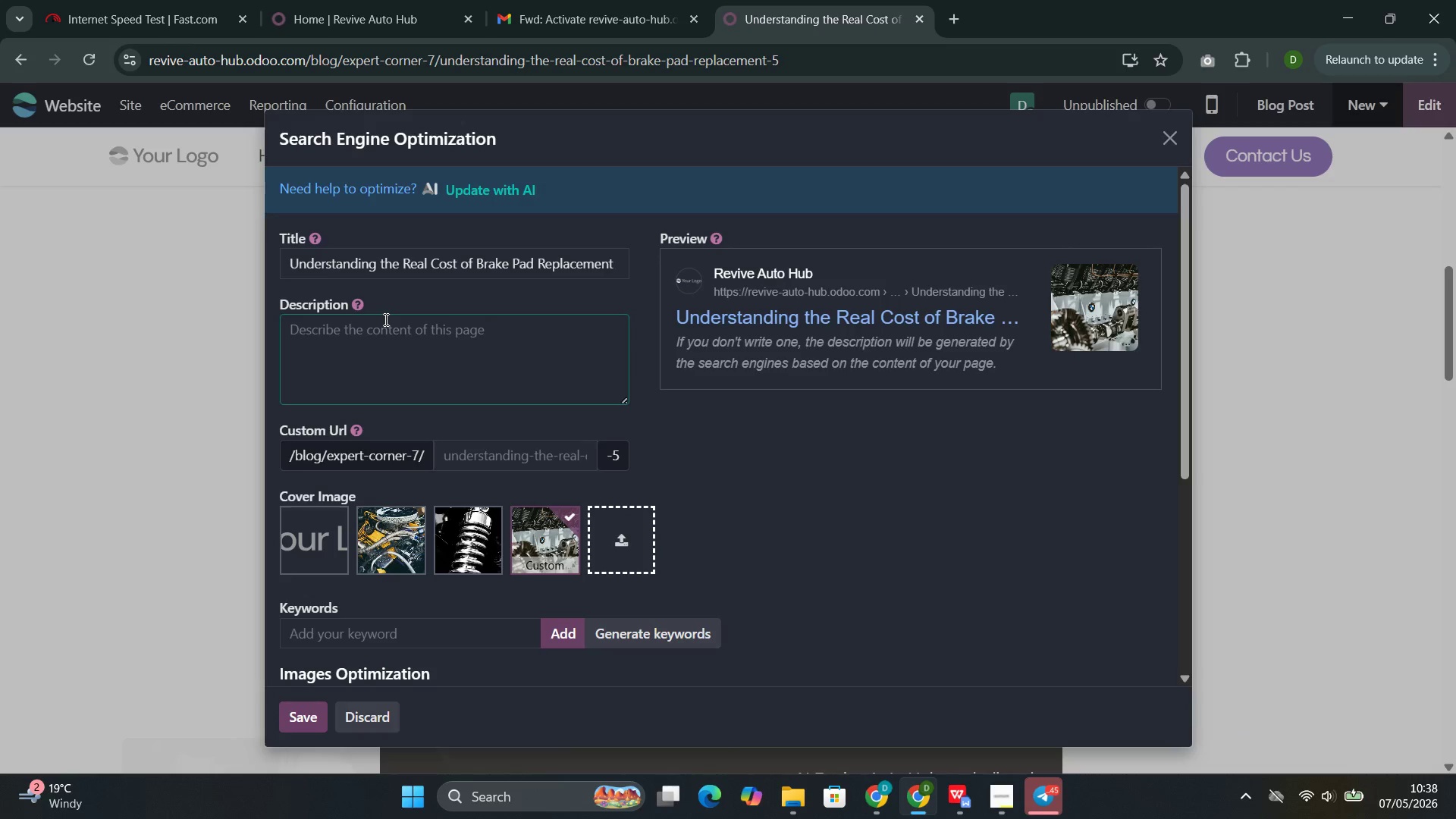 
type(Pad quality, labor )
key(Backspace)
type(, rotor service, and adi)
key(Backspace)
type(ditional partd)
key(Backspace)
type(s. Tran)
 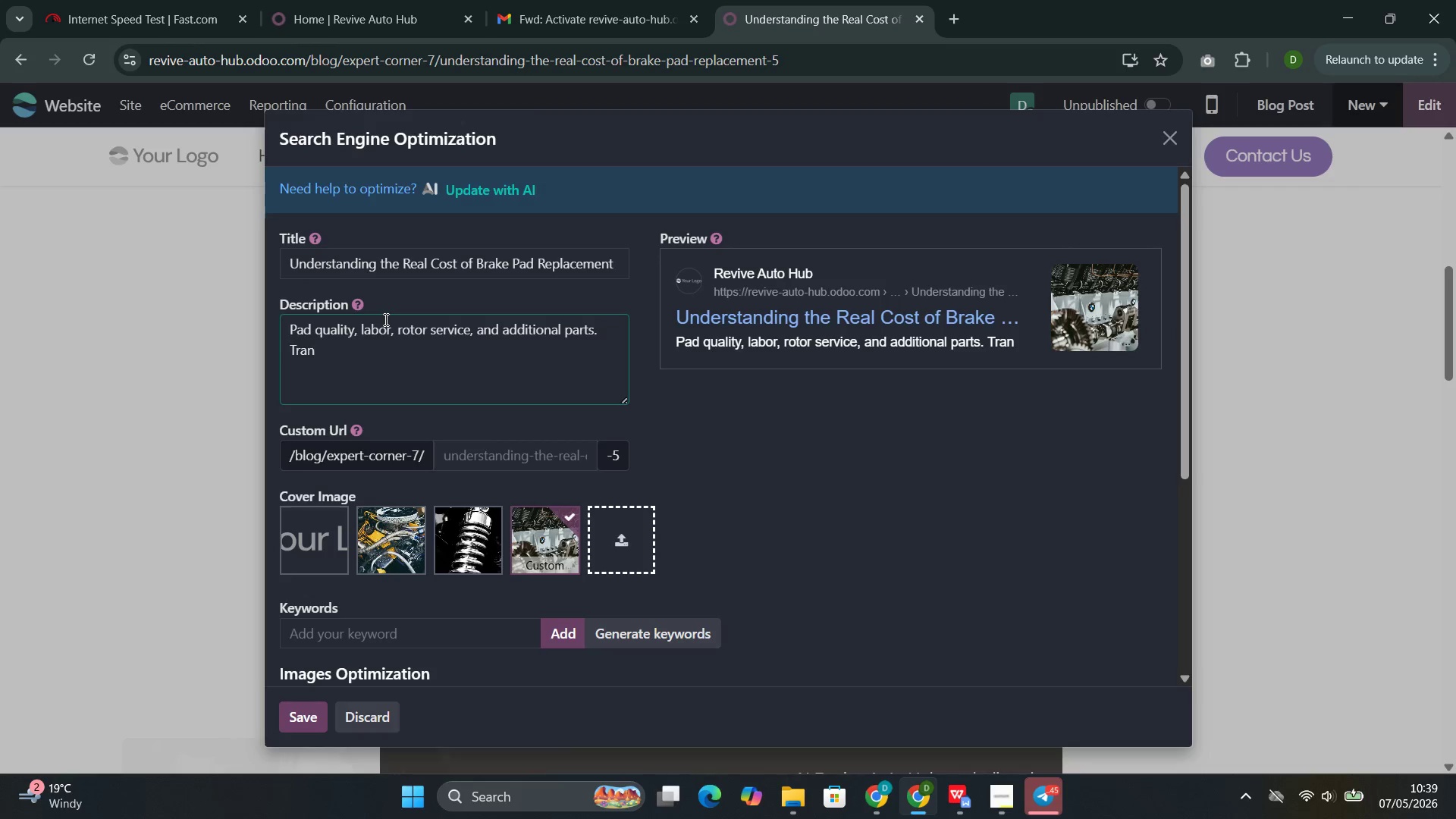 
type(sparent pricing breakdown for one of the most common automotive services.)
 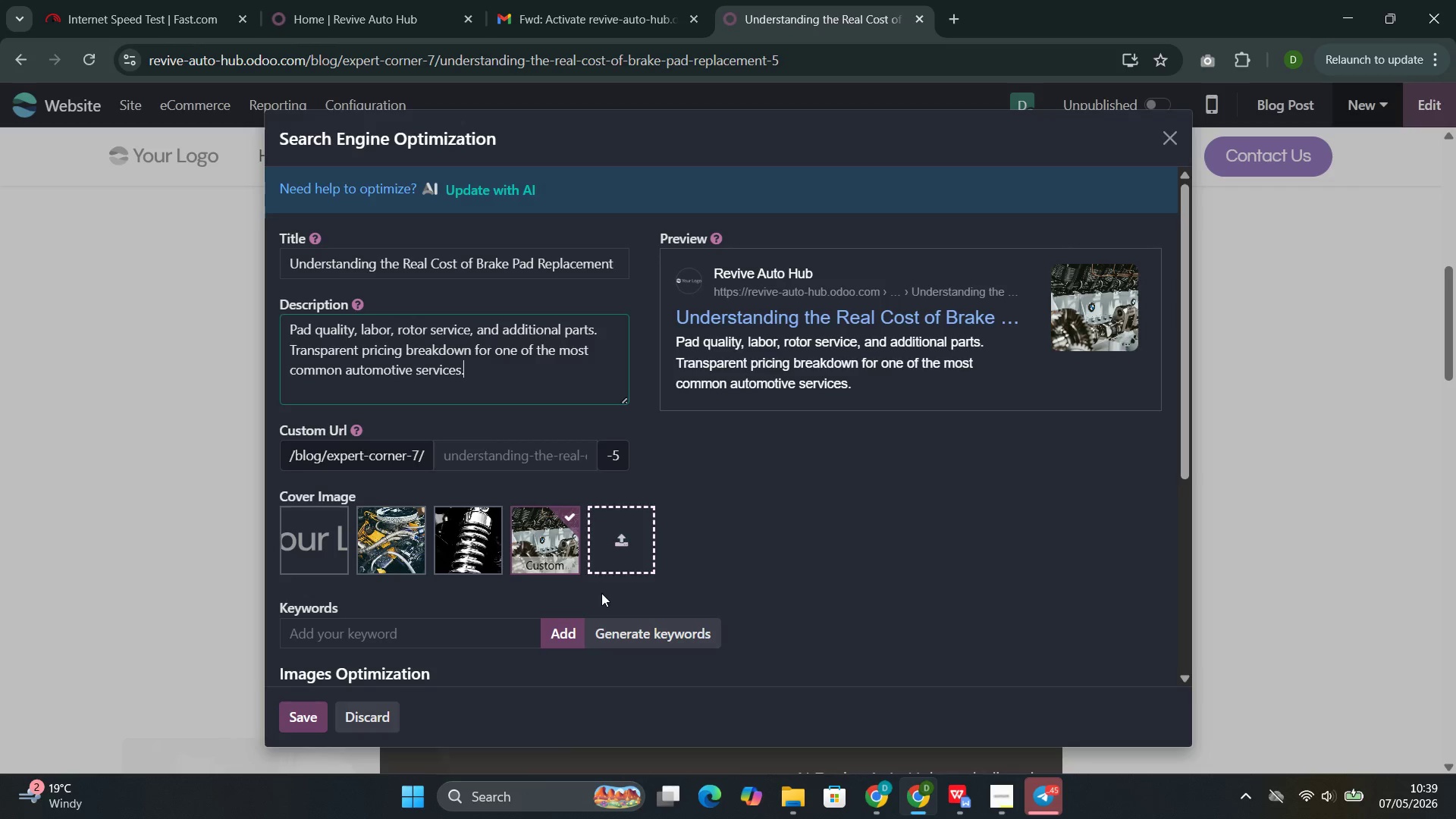 
left_click([607, 626])
 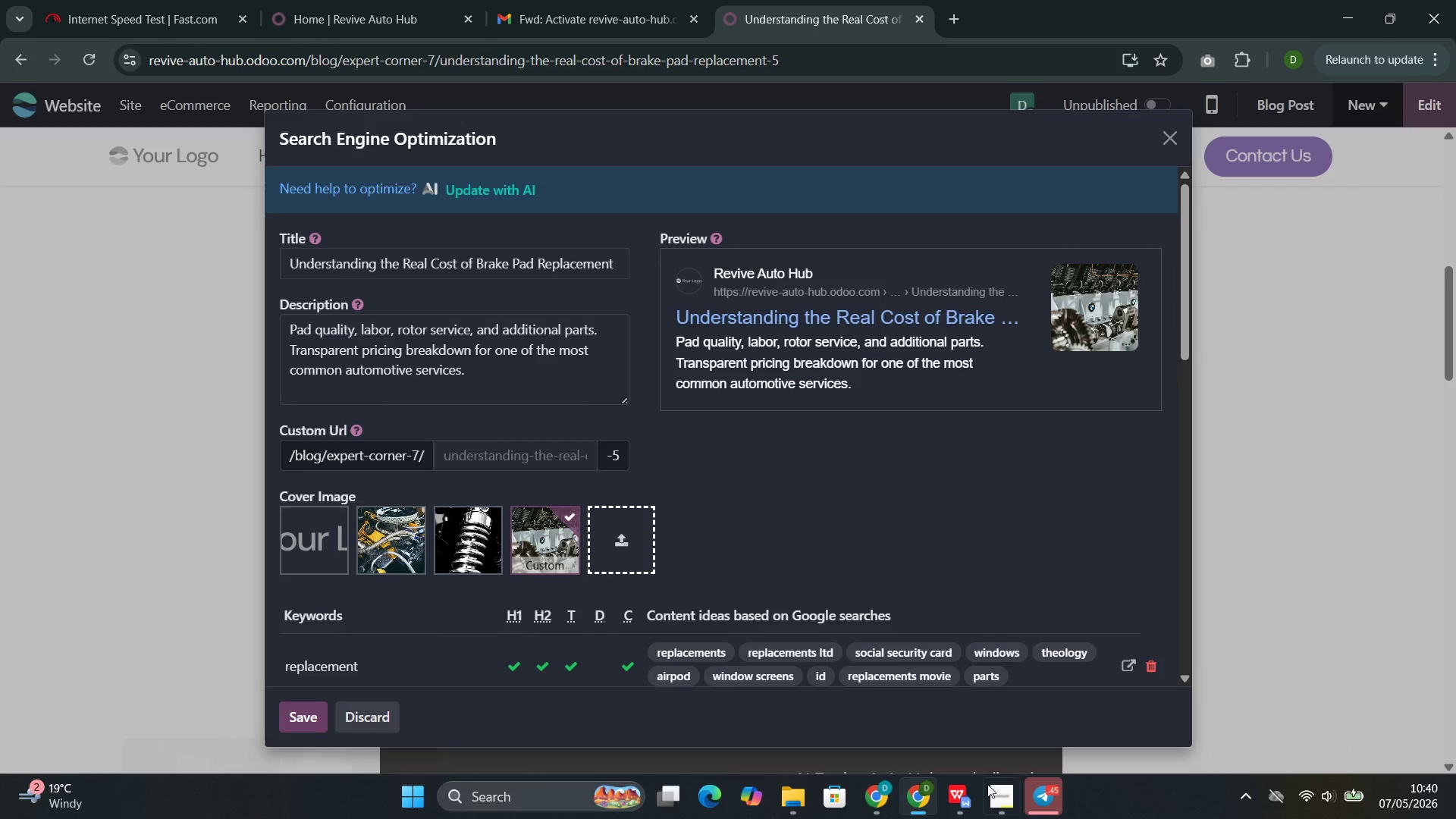 
left_click([949, 713])